 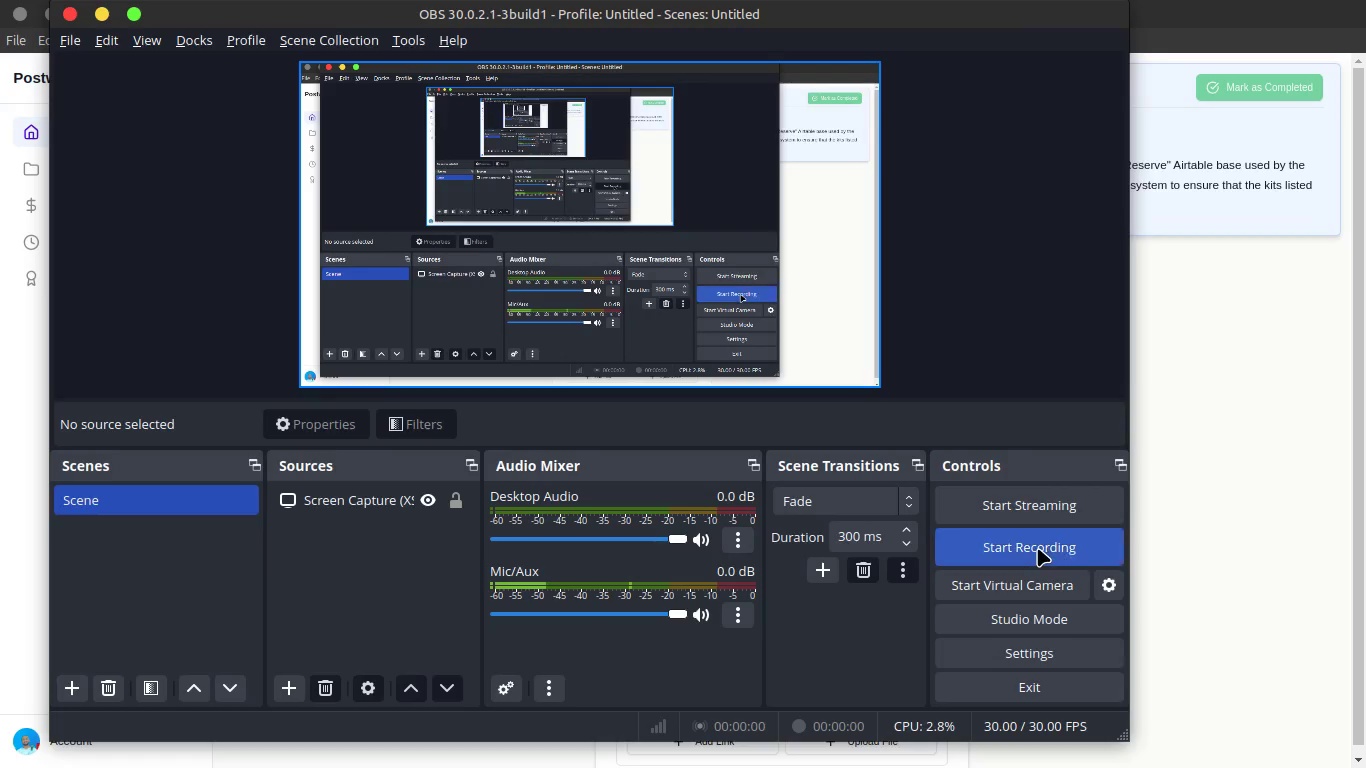 
key(Alt+Tab)
 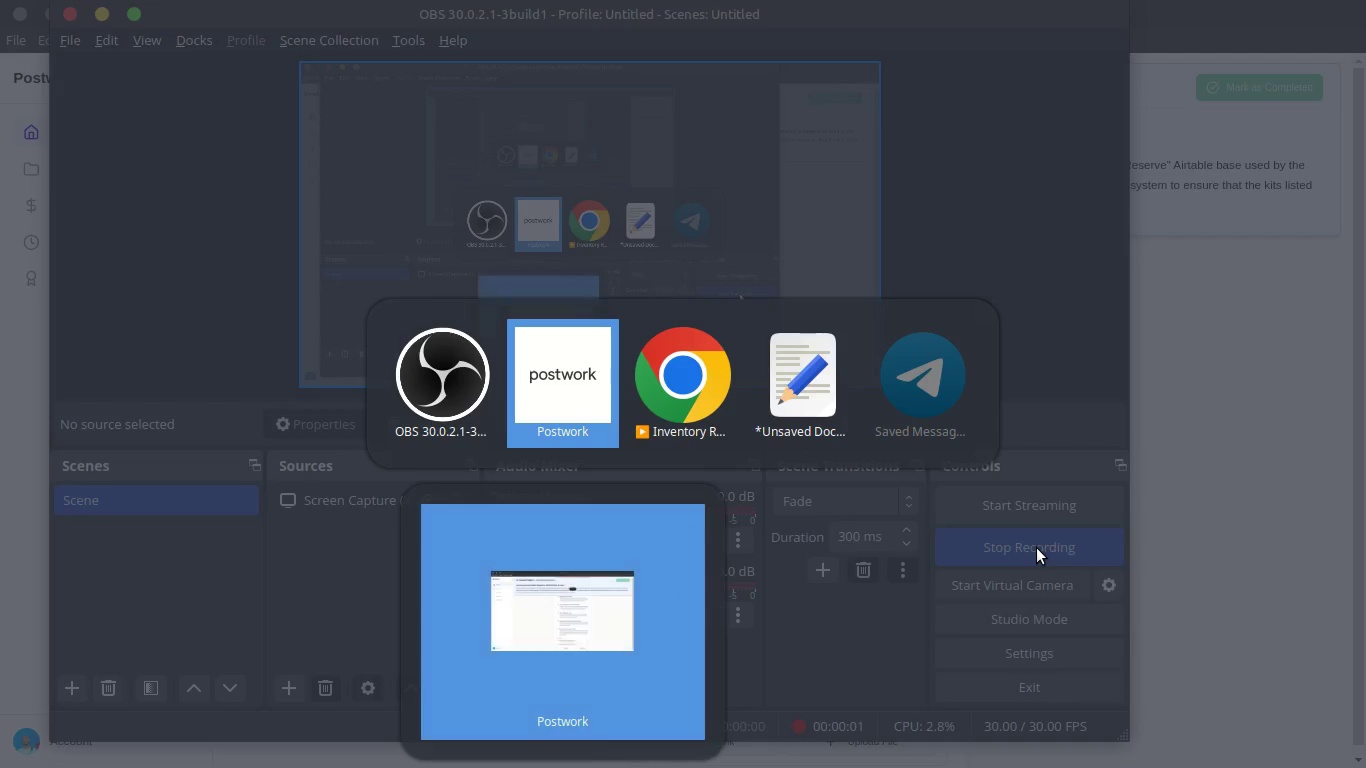 
key(Alt+Tab)
 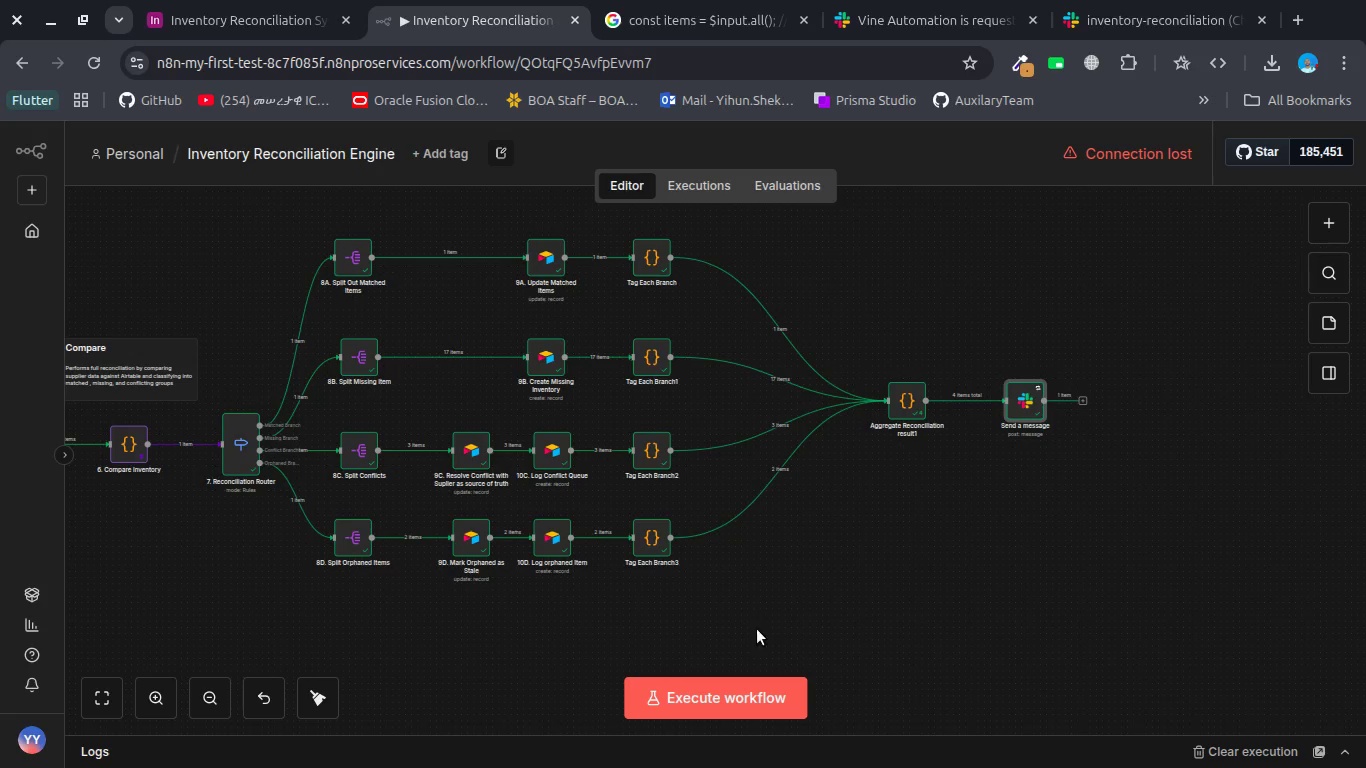 
scroll: coordinate [757, 629], scroll_direction: up, amount: 10.0
 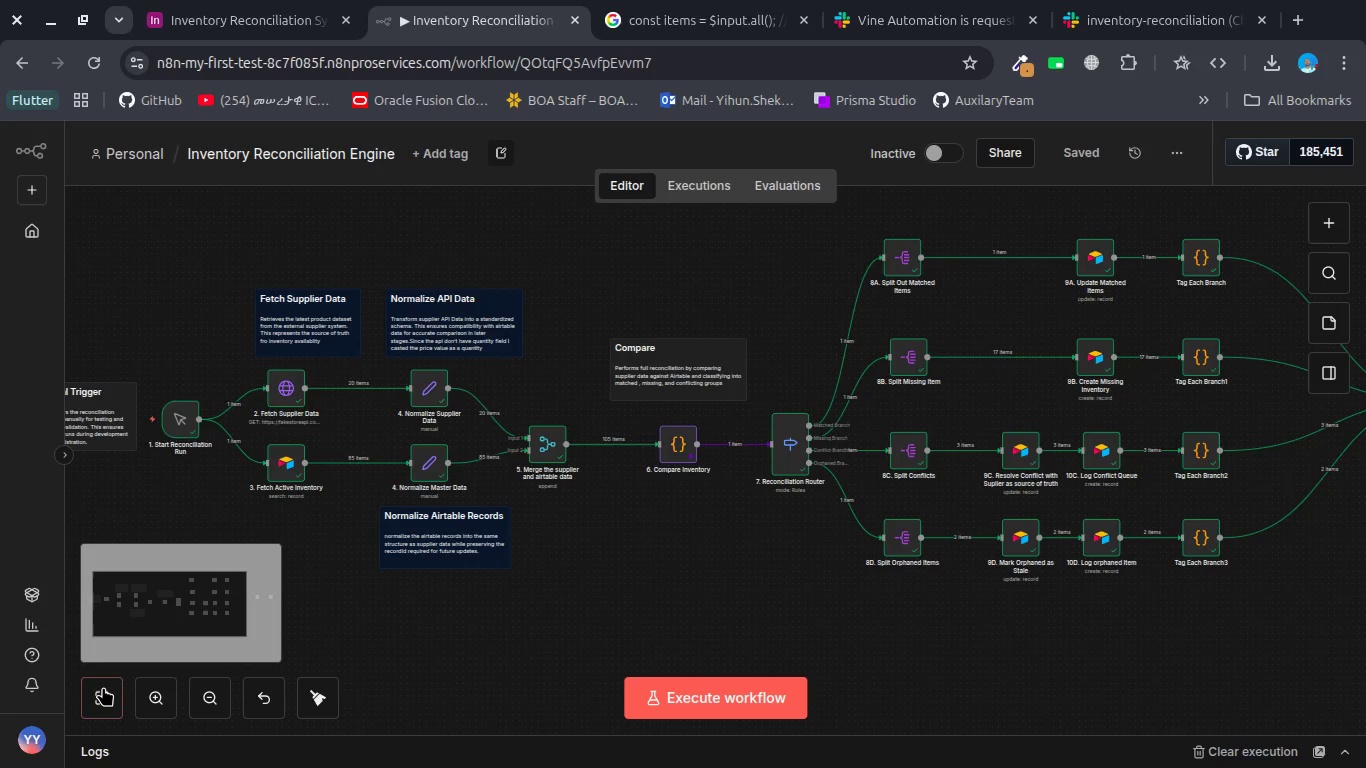 
left_click([103, 687])
 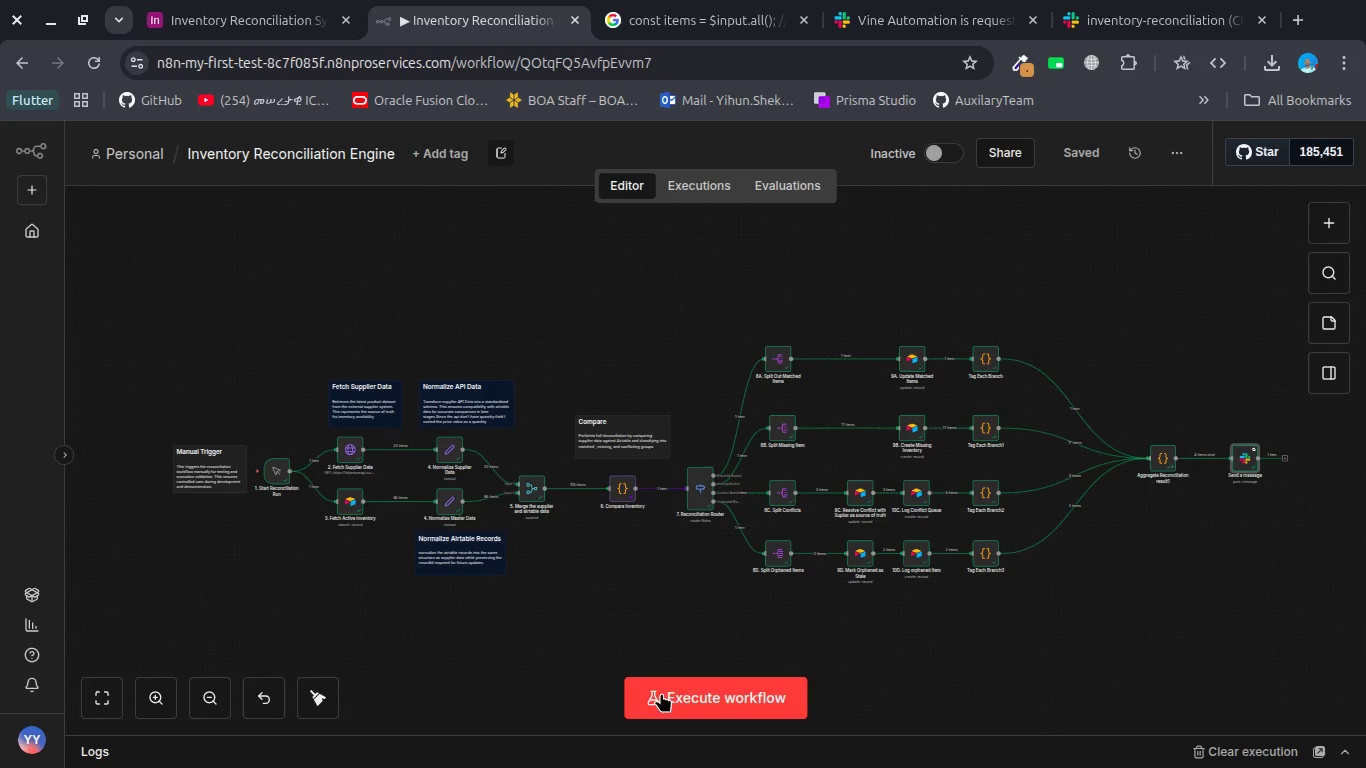 
left_click([675, 689])
 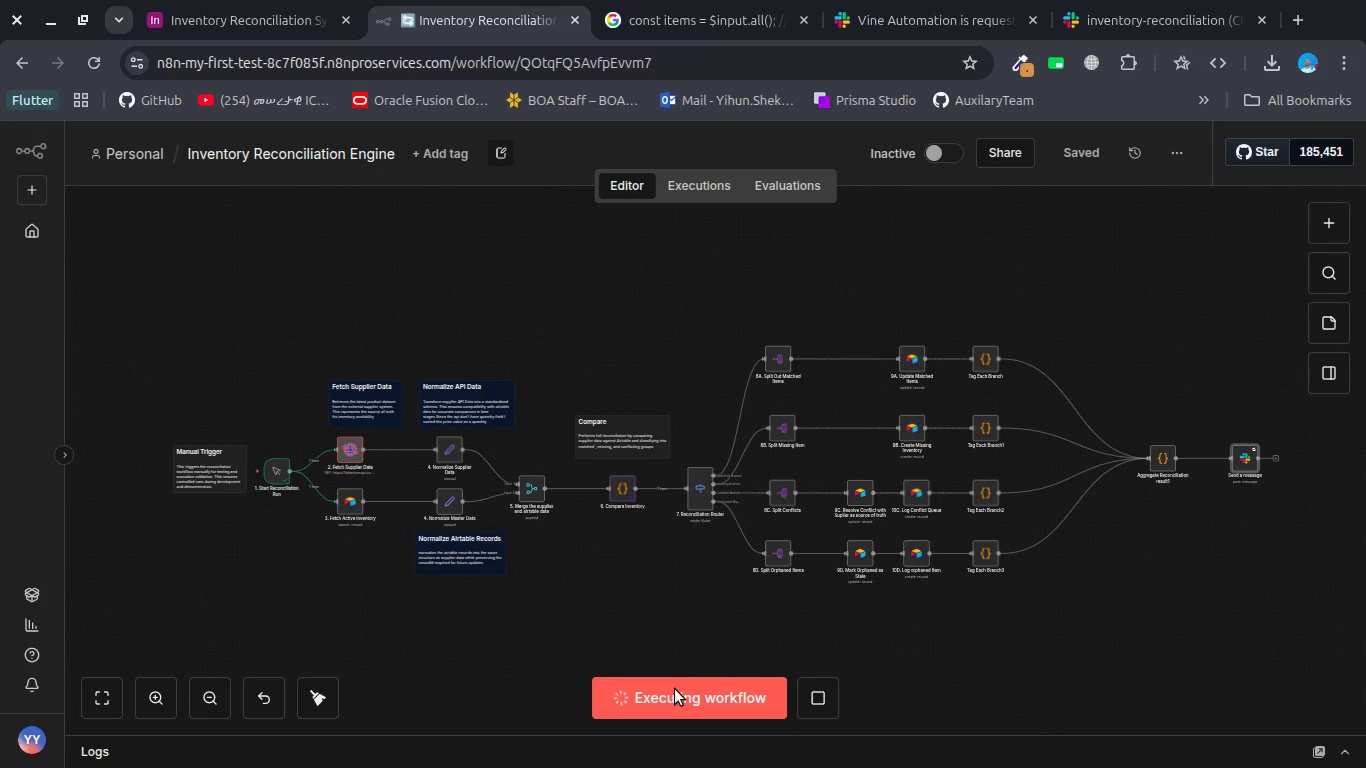 
wait(8.57)
 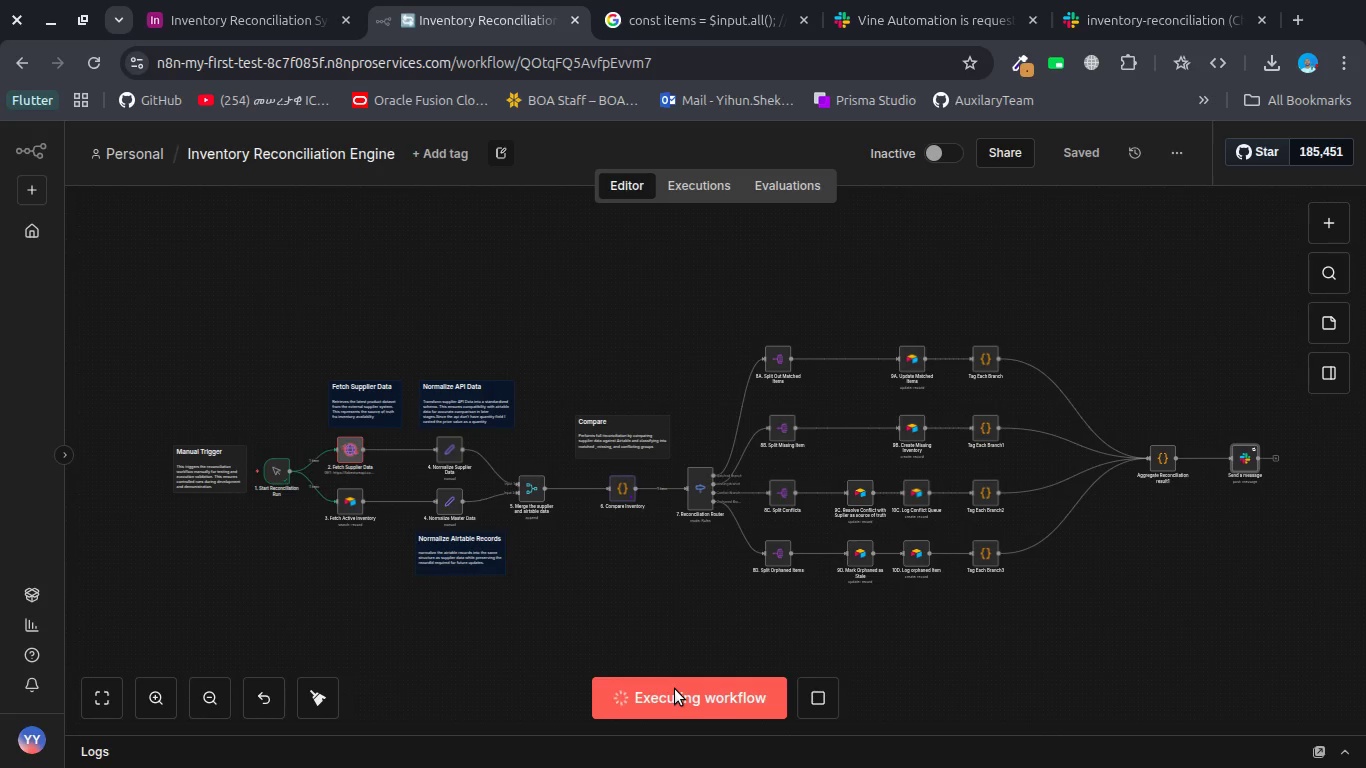 
double_click([161, 698])
 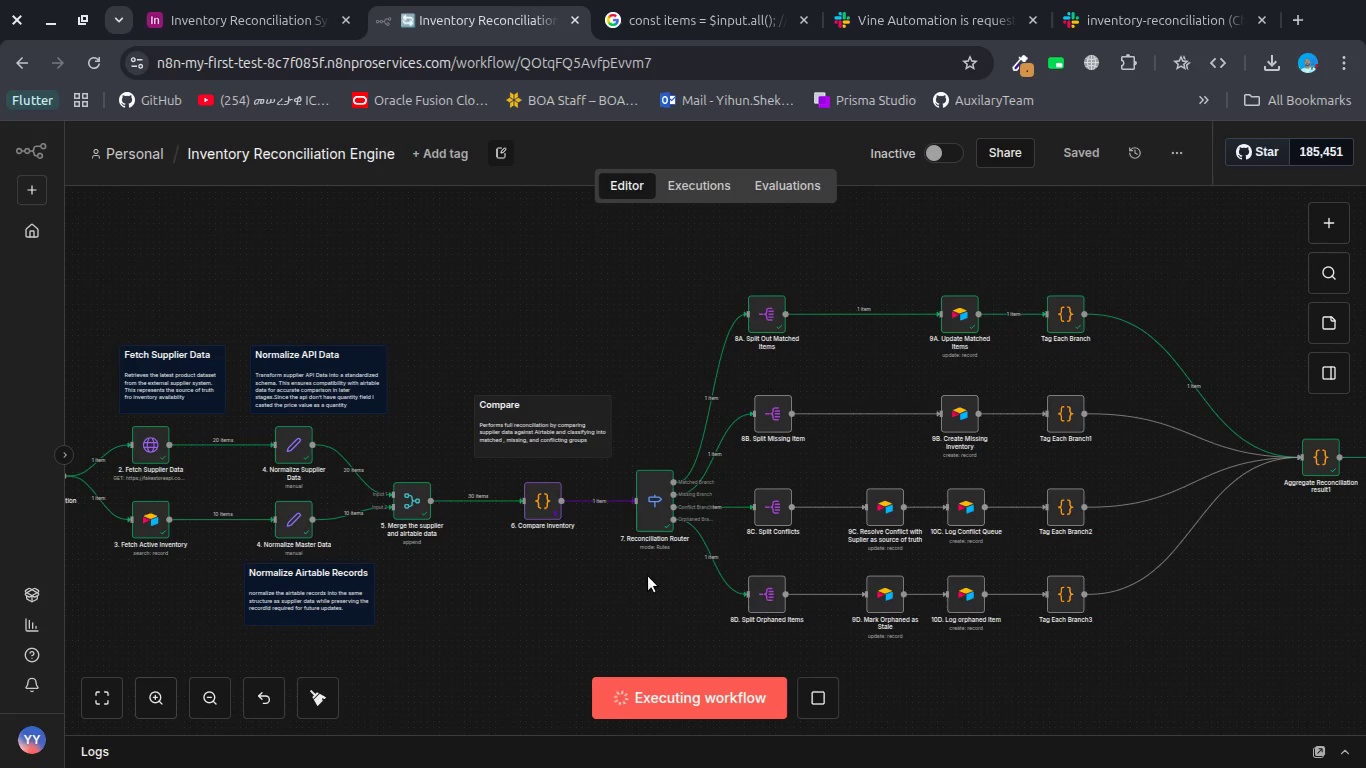 
scroll: coordinate [648, 576], scroll_direction: down, amount: 7.0
 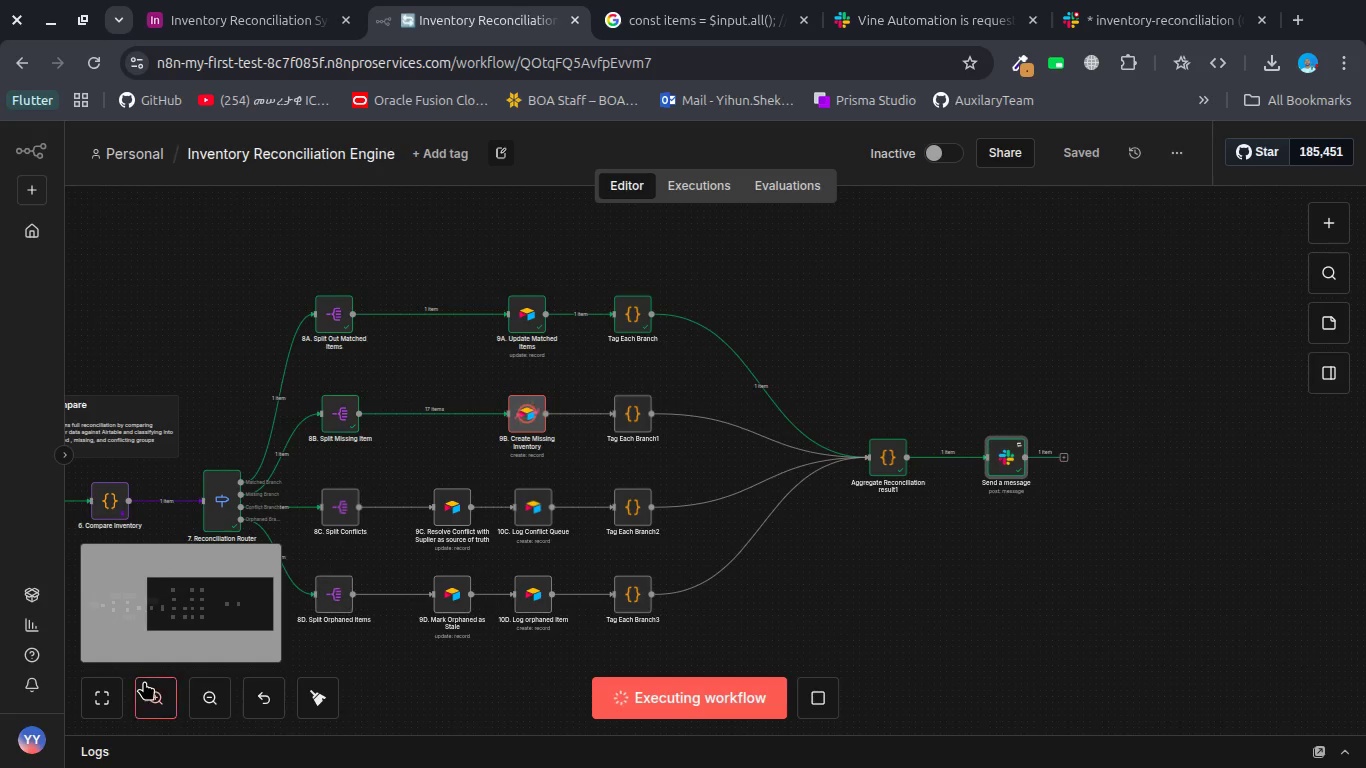 
left_click([145, 683])
 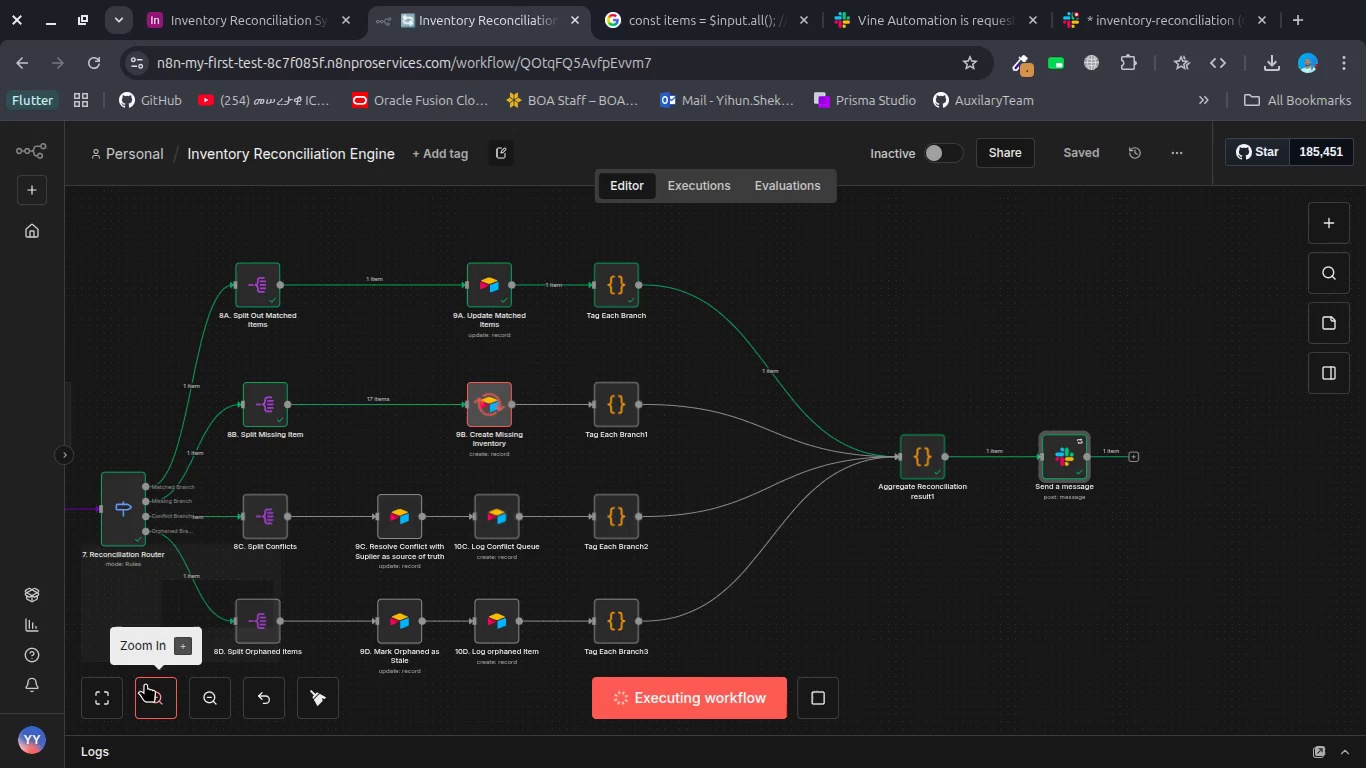 
mouse_move([234, 649])
 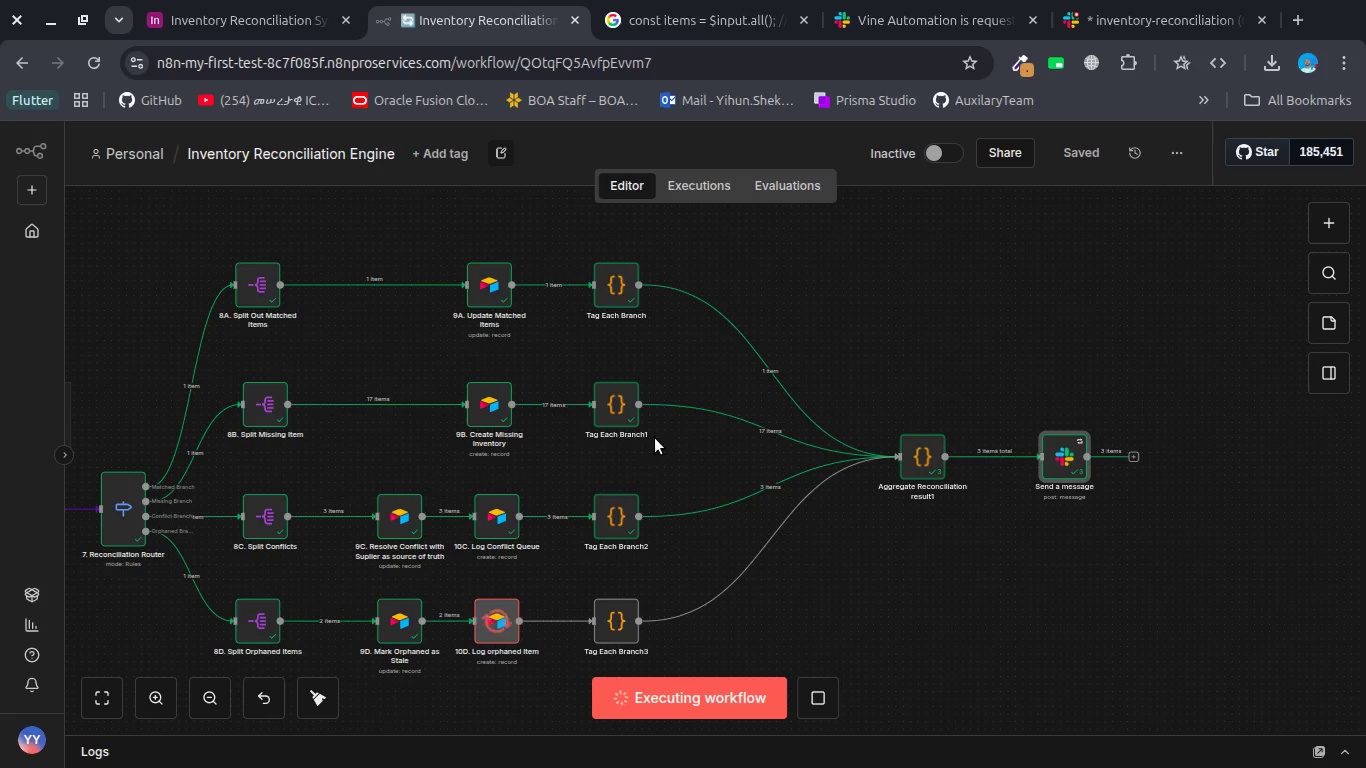 
wait(29.65)
 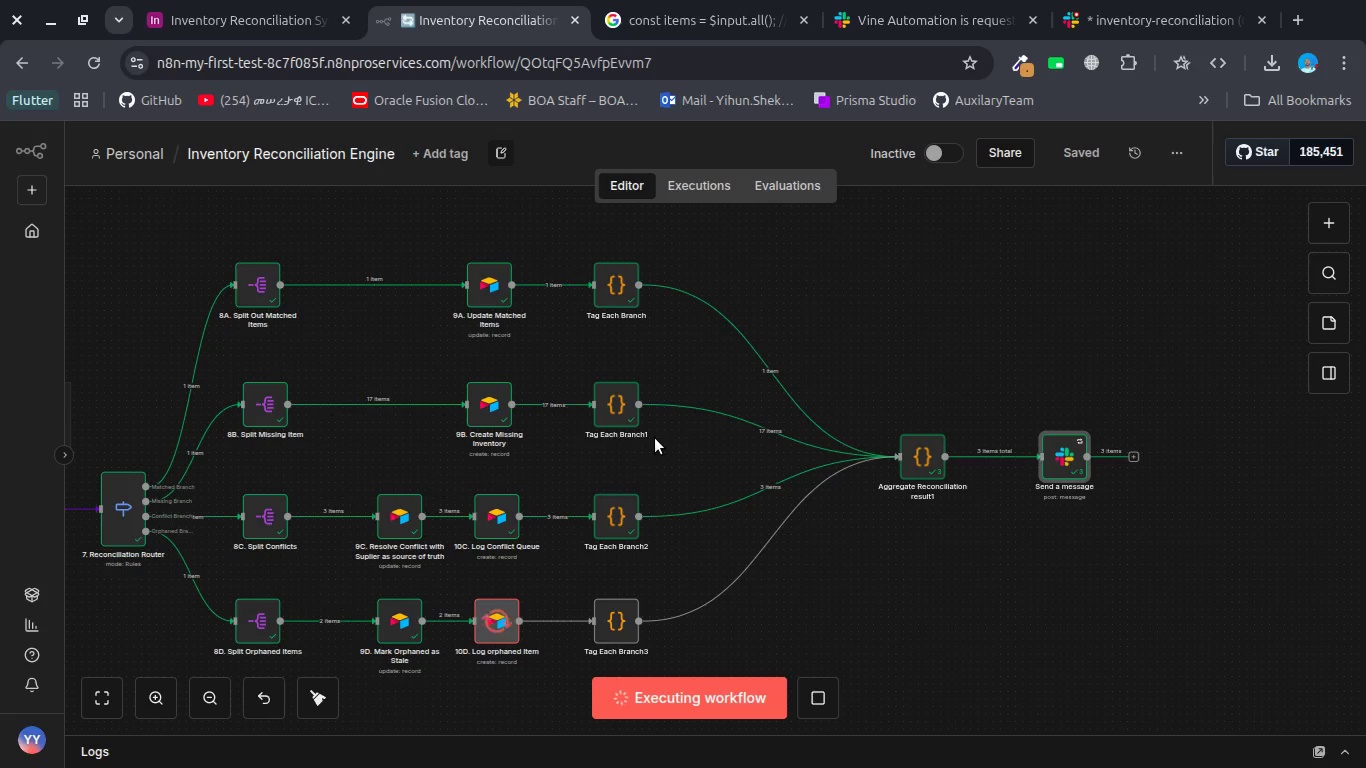 
scroll: coordinate [600, 518], scroll_direction: up, amount: 2.0
 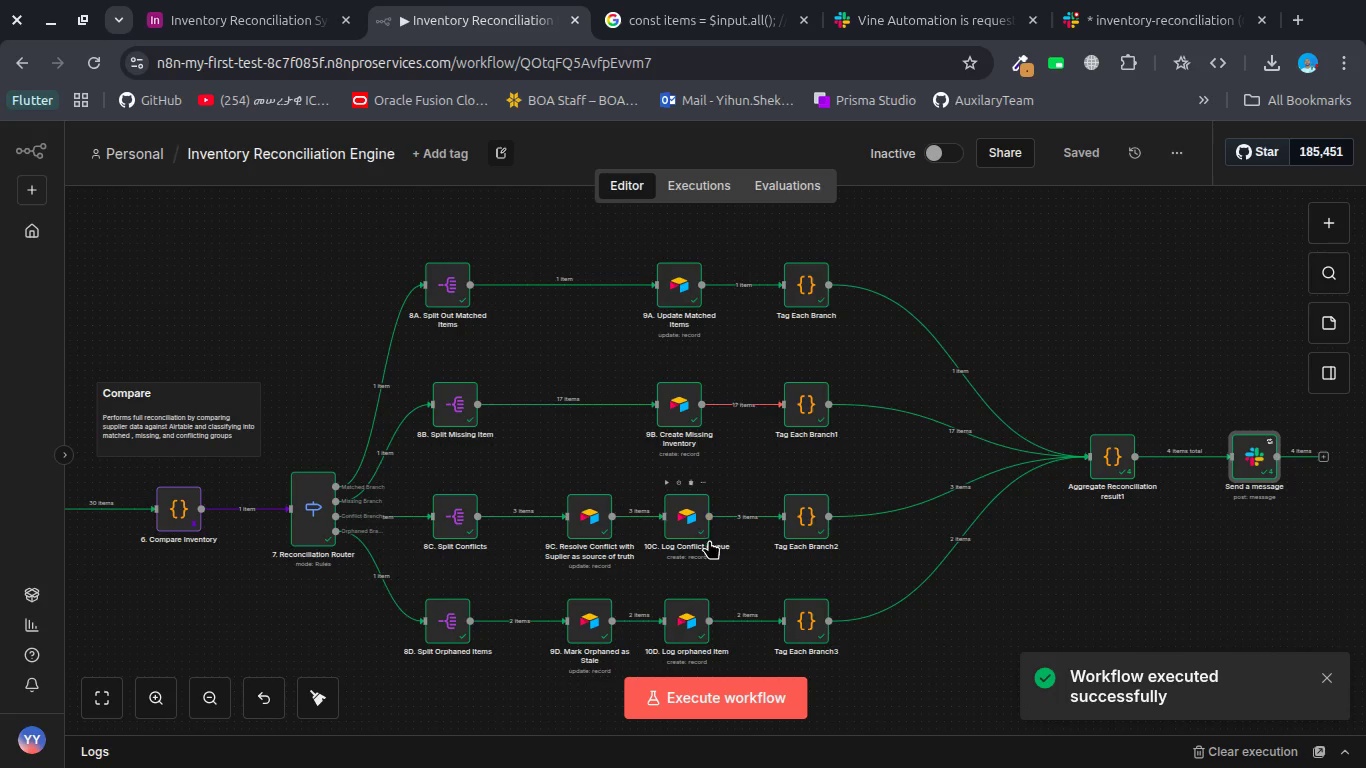 
double_click([676, 508])
 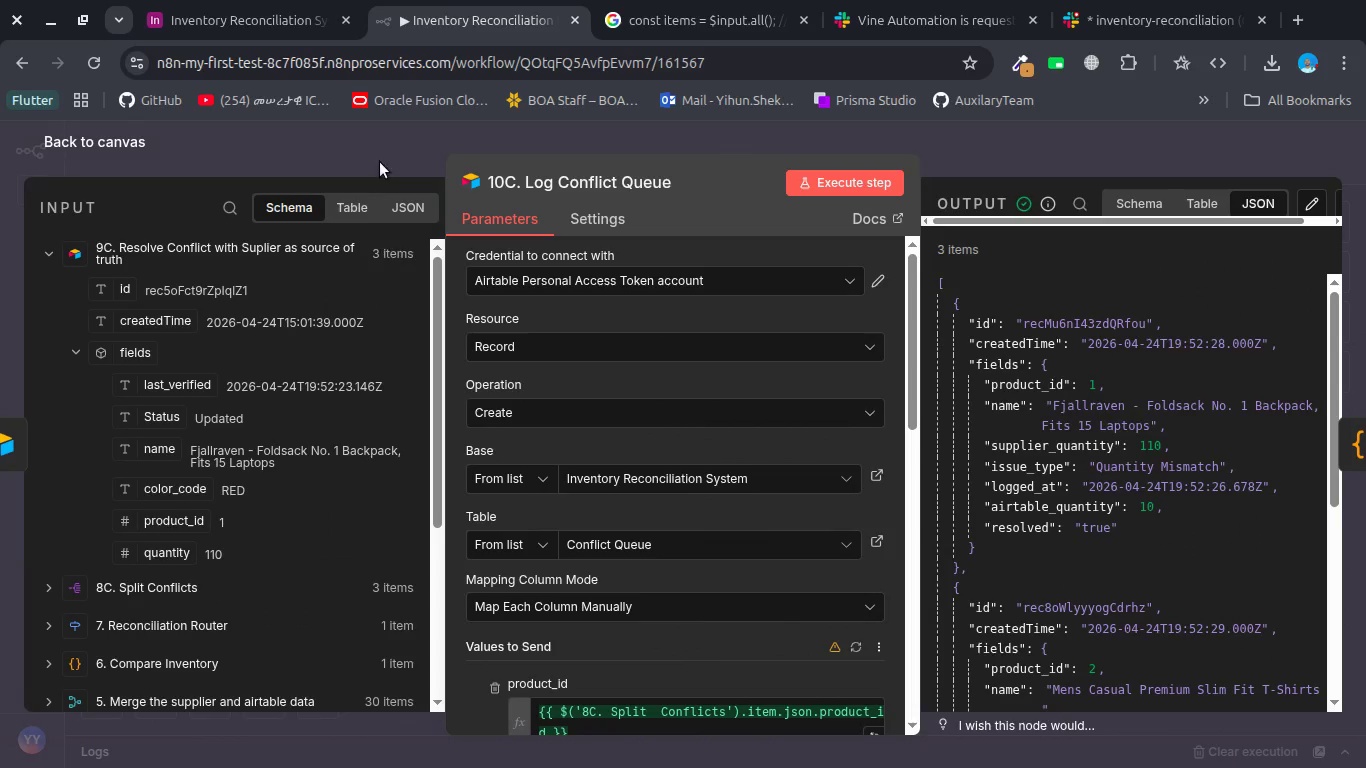 
left_click([378, 158])
 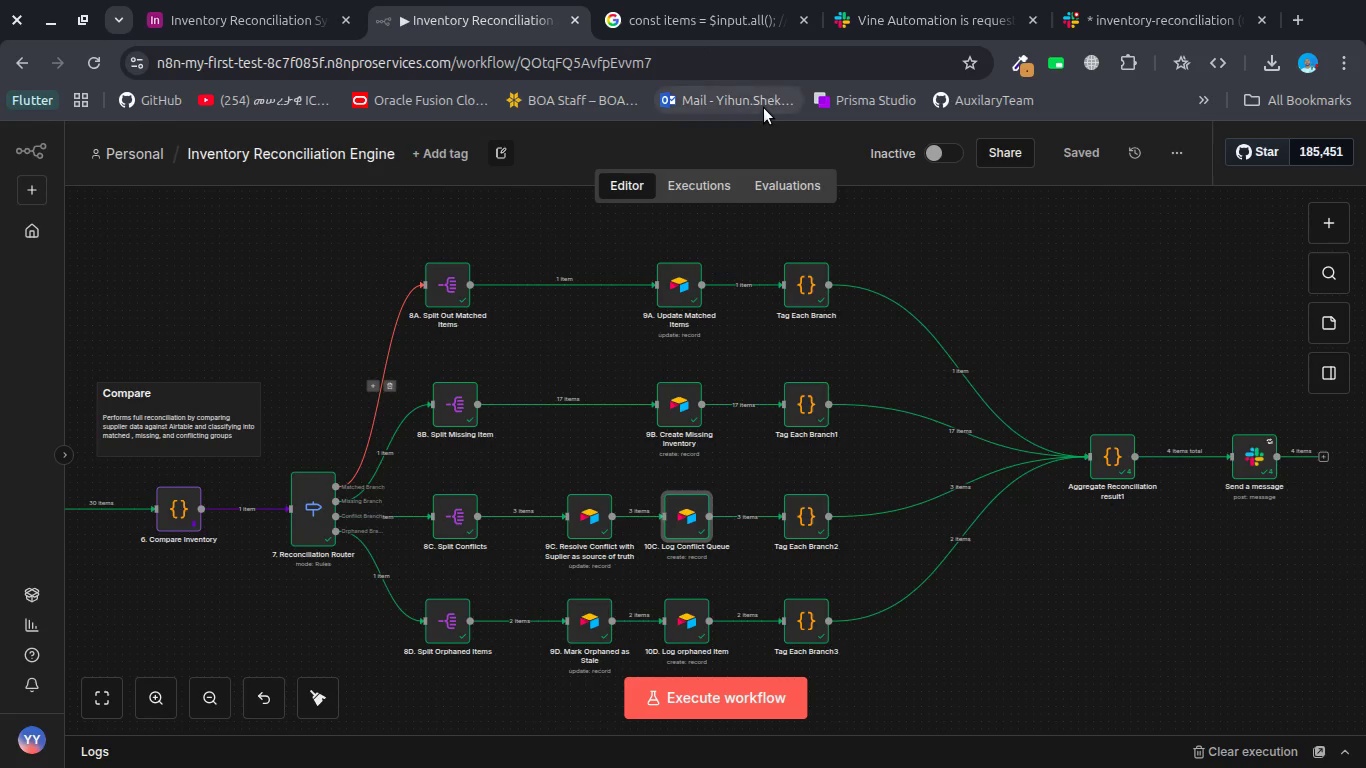 
wait(5.38)
 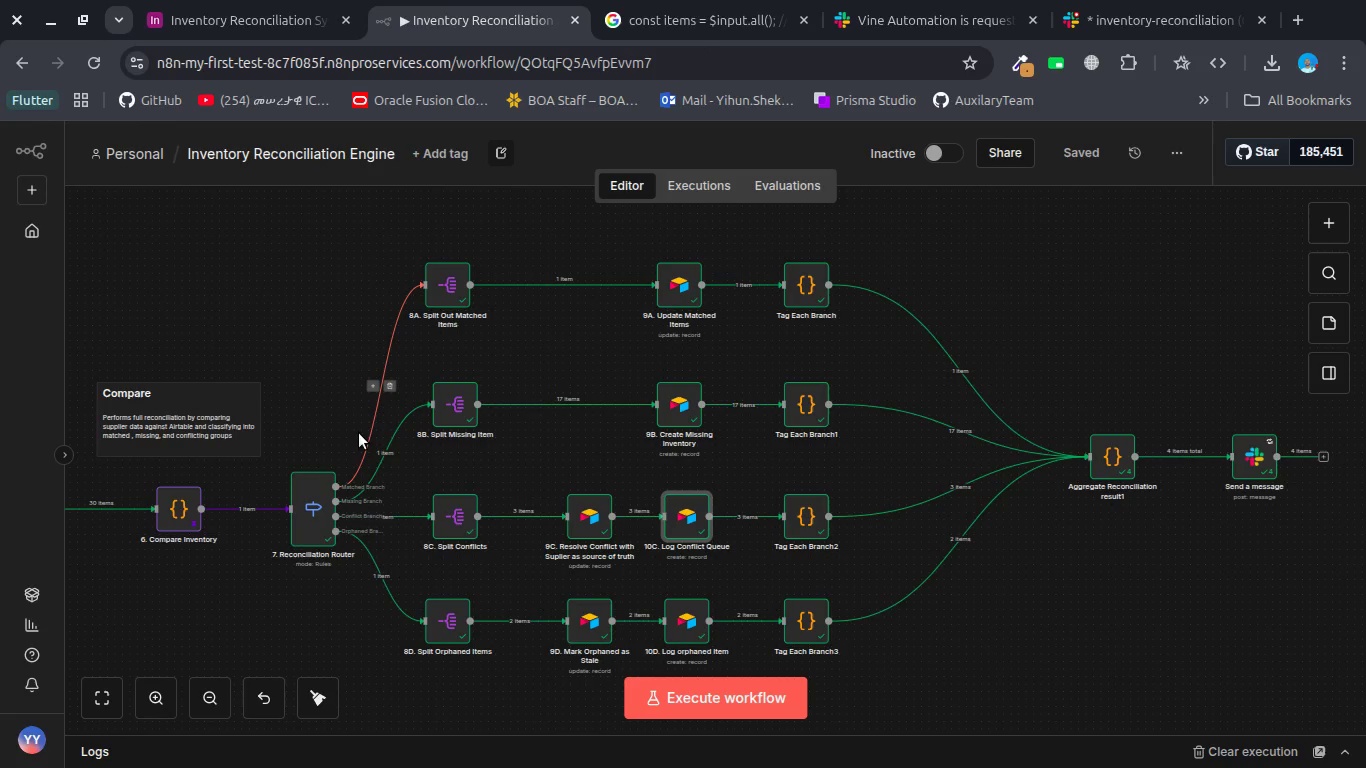 
left_click([1073, 28])
 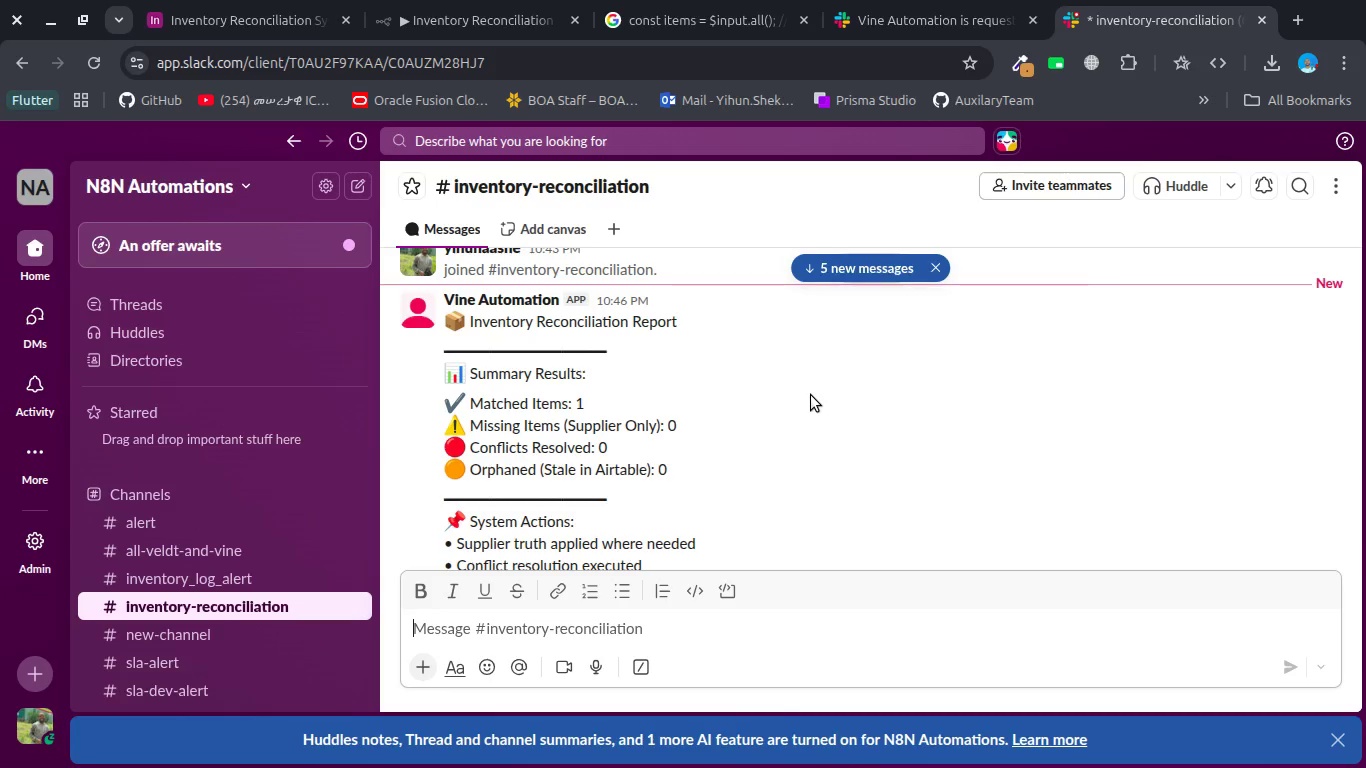 
scroll: coordinate [811, 395], scroll_direction: down, amount: 32.0
 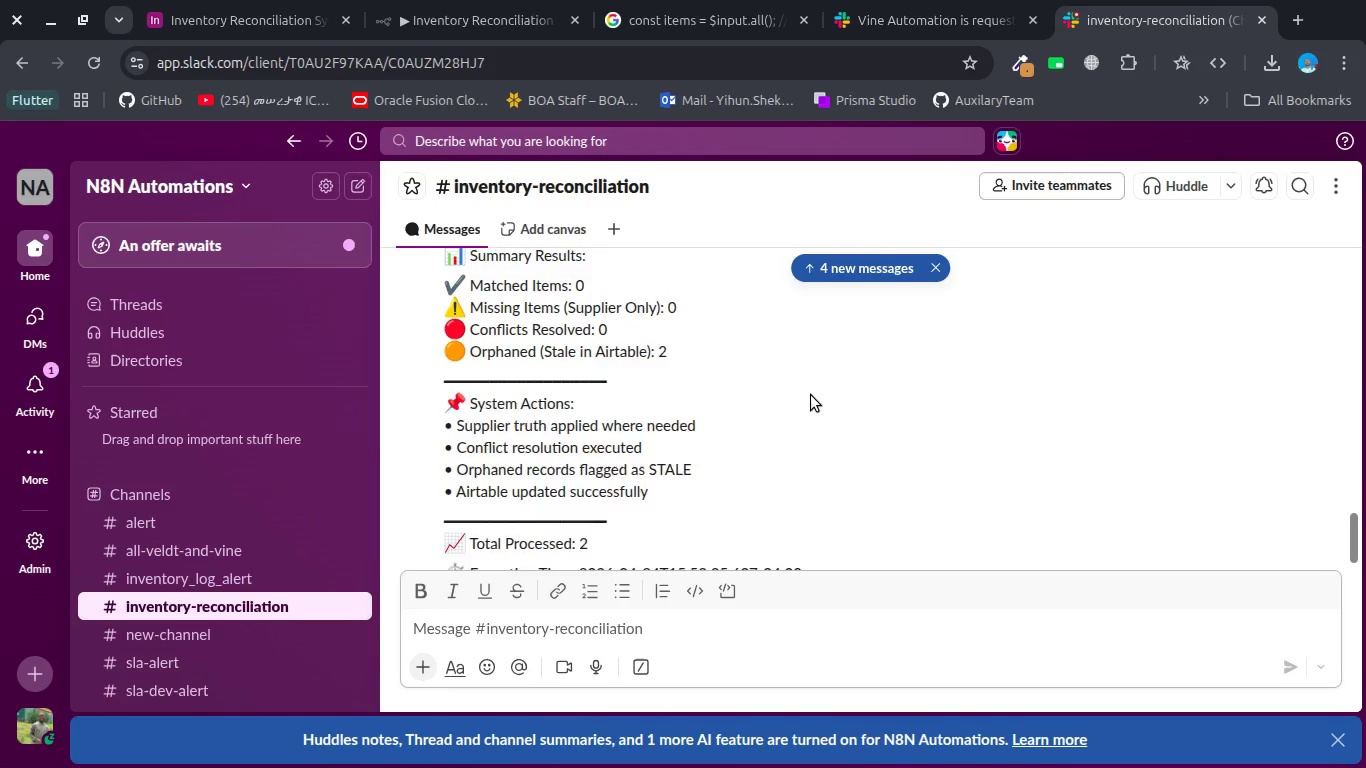 
scroll: coordinate [811, 395], scroll_direction: up, amount: 6.0
 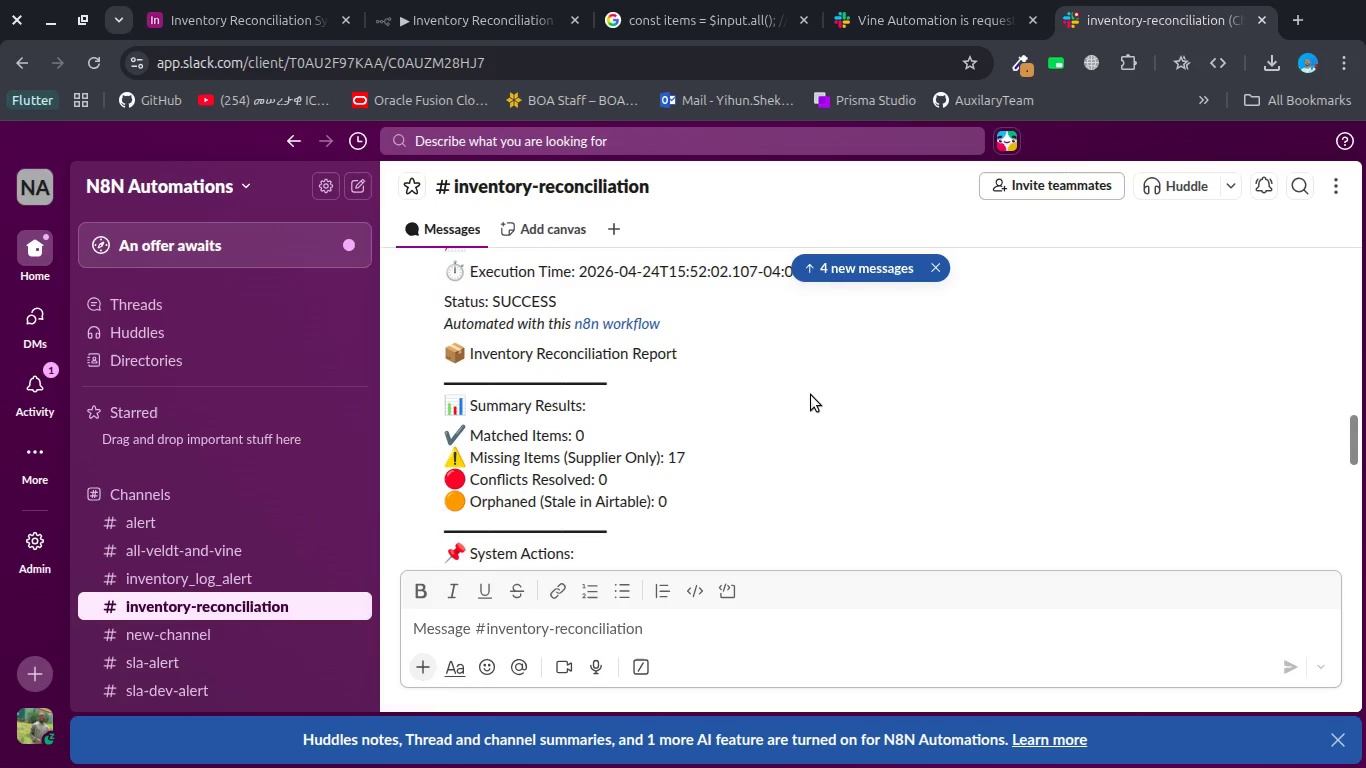 
double_click([693, 465])
 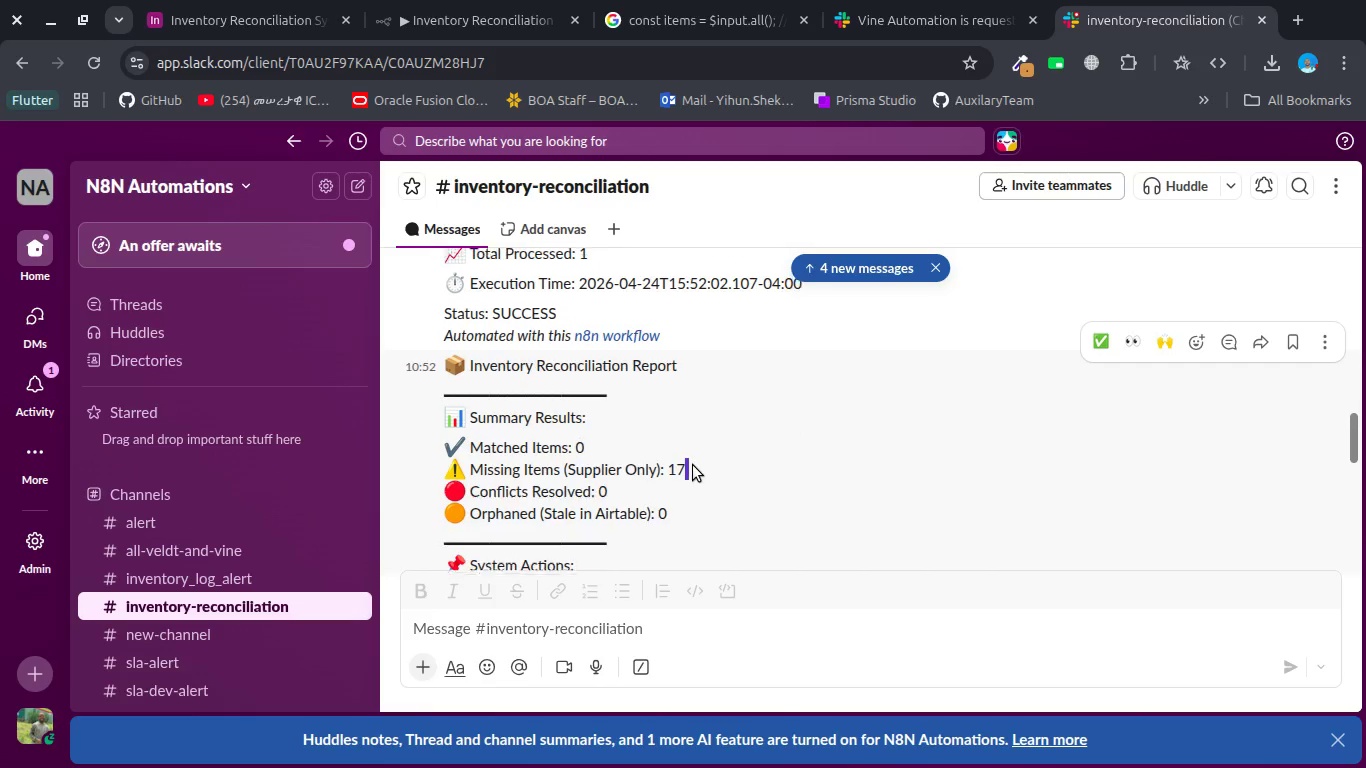 
scroll: coordinate [693, 465], scroll_direction: up, amount: 2.0
 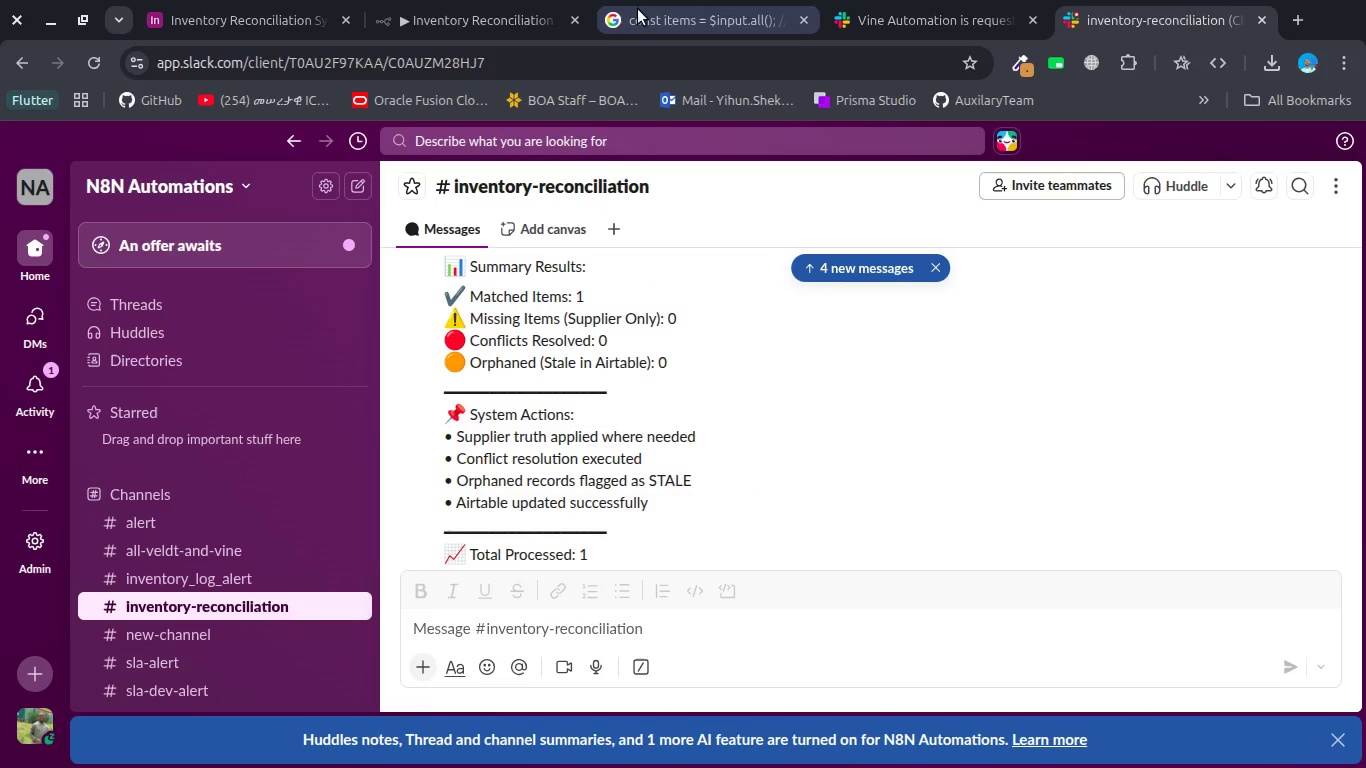 
left_click([873, 25])
 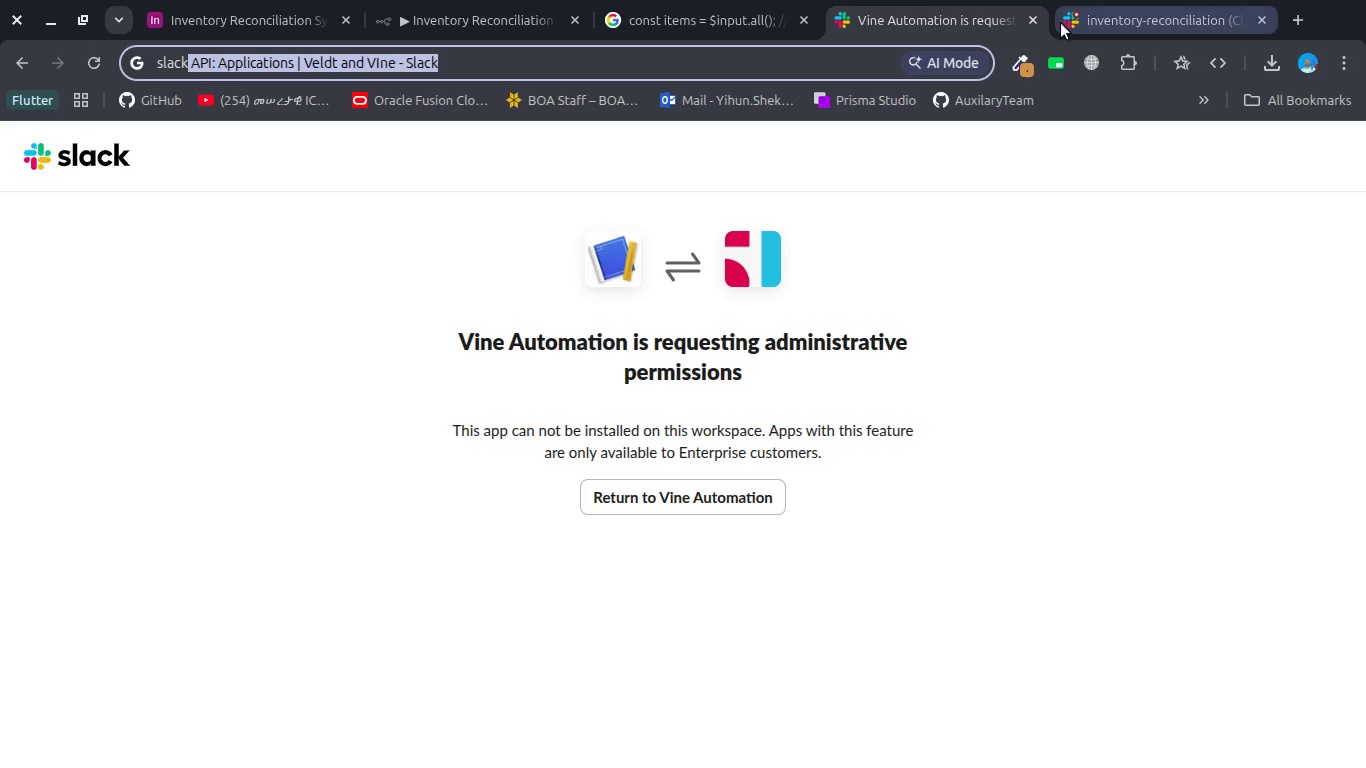 
left_click([1100, 21])
 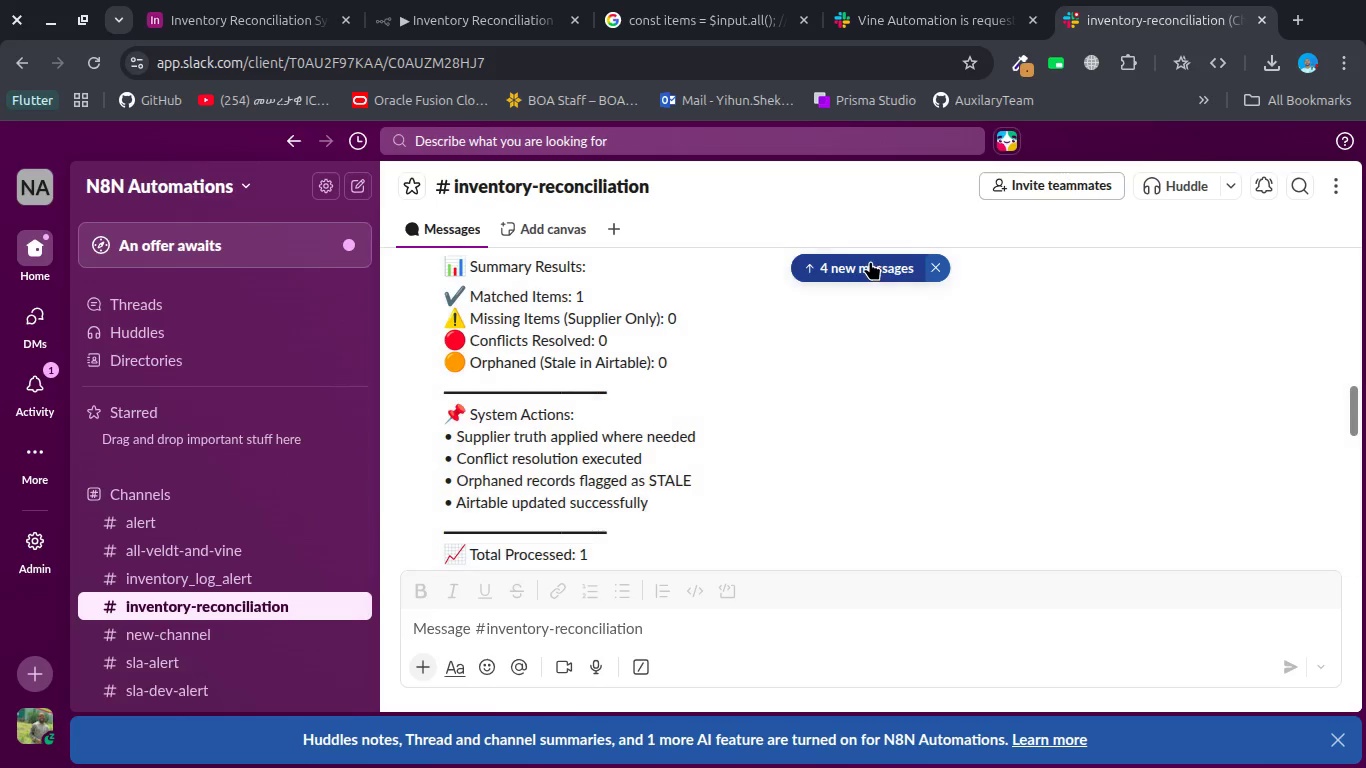 
left_click([870, 261])
 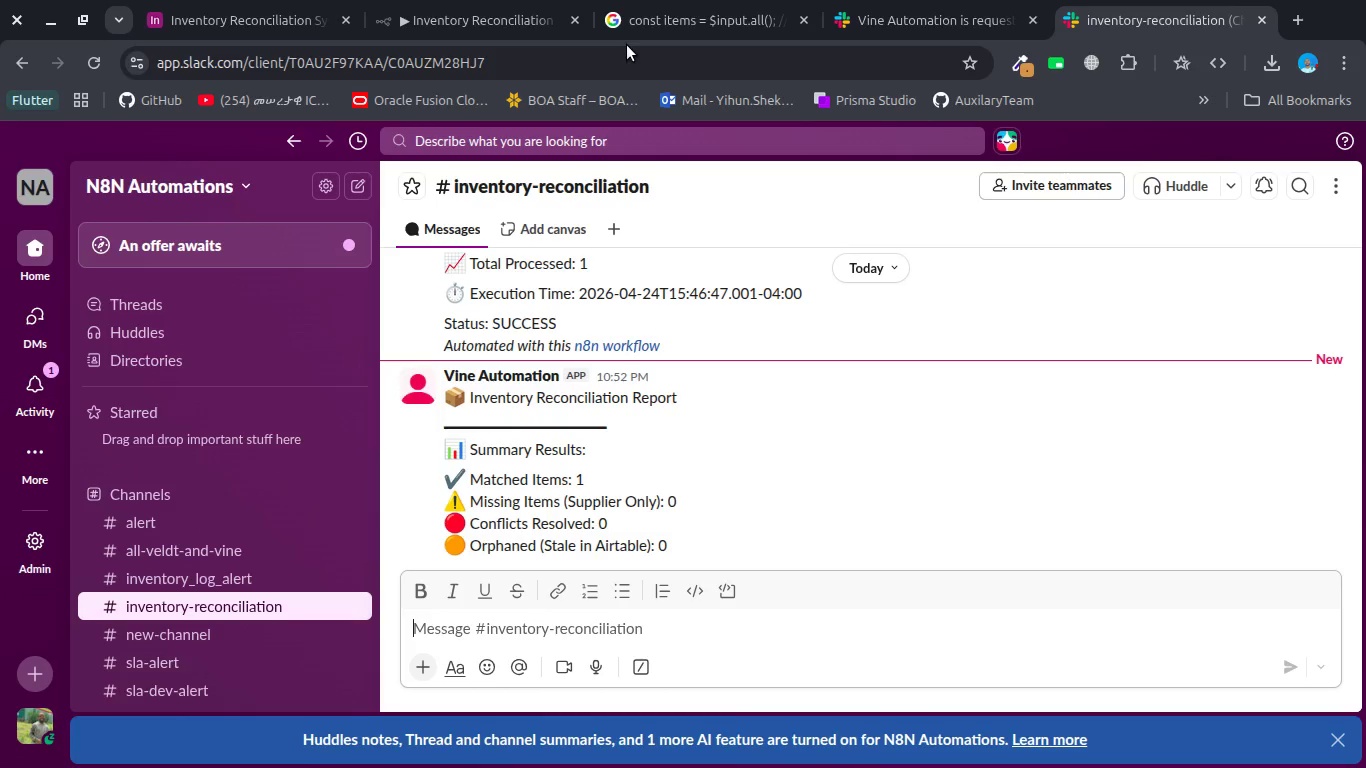 
left_click([434, 24])
 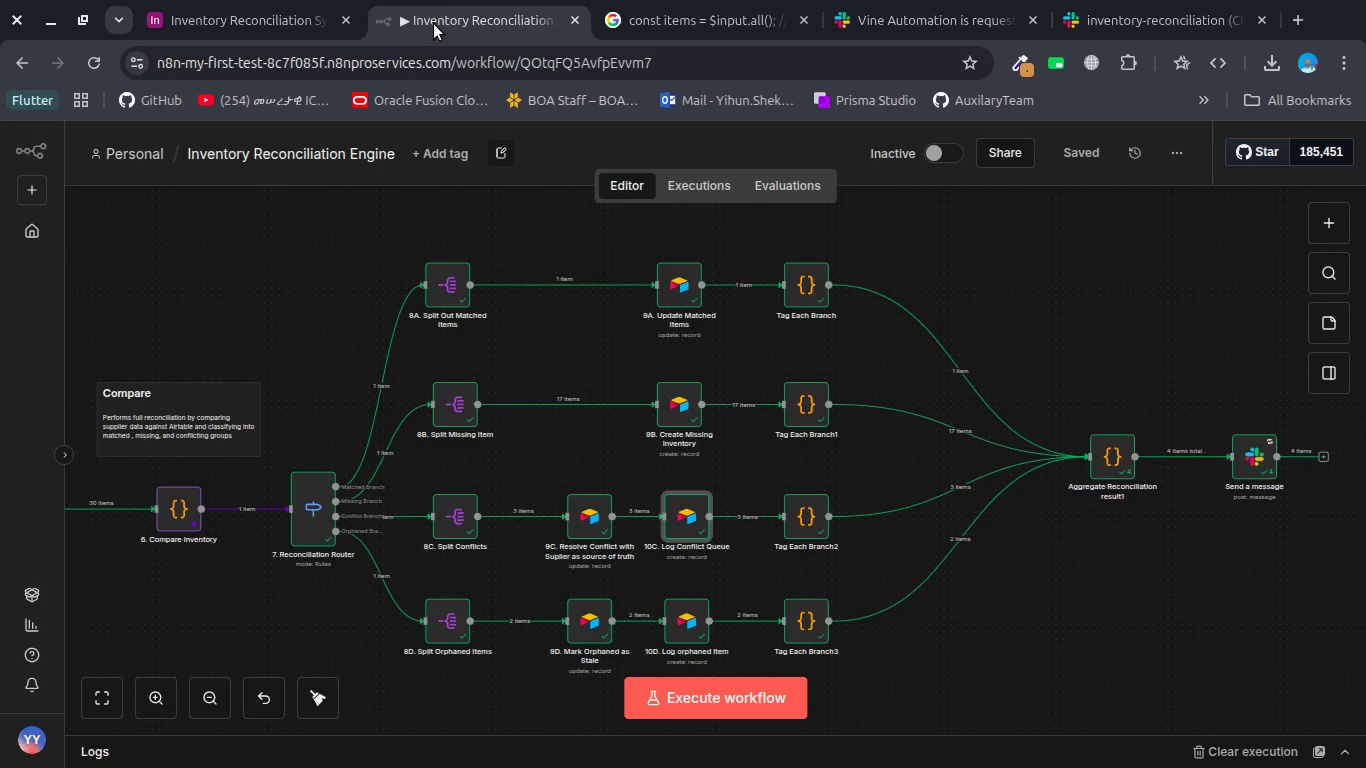 
wait(7.82)
 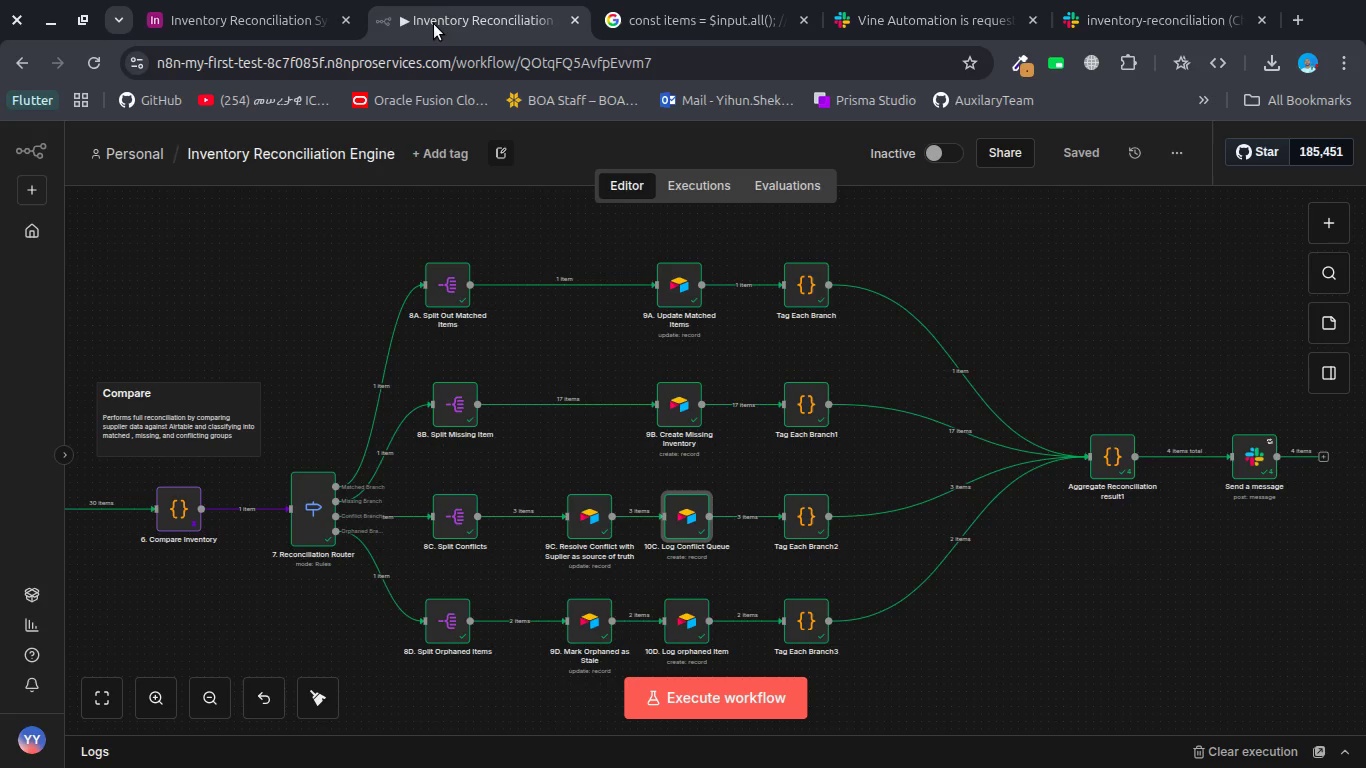 
scroll: coordinate [766, 524], scroll_direction: up, amount: 2.0
 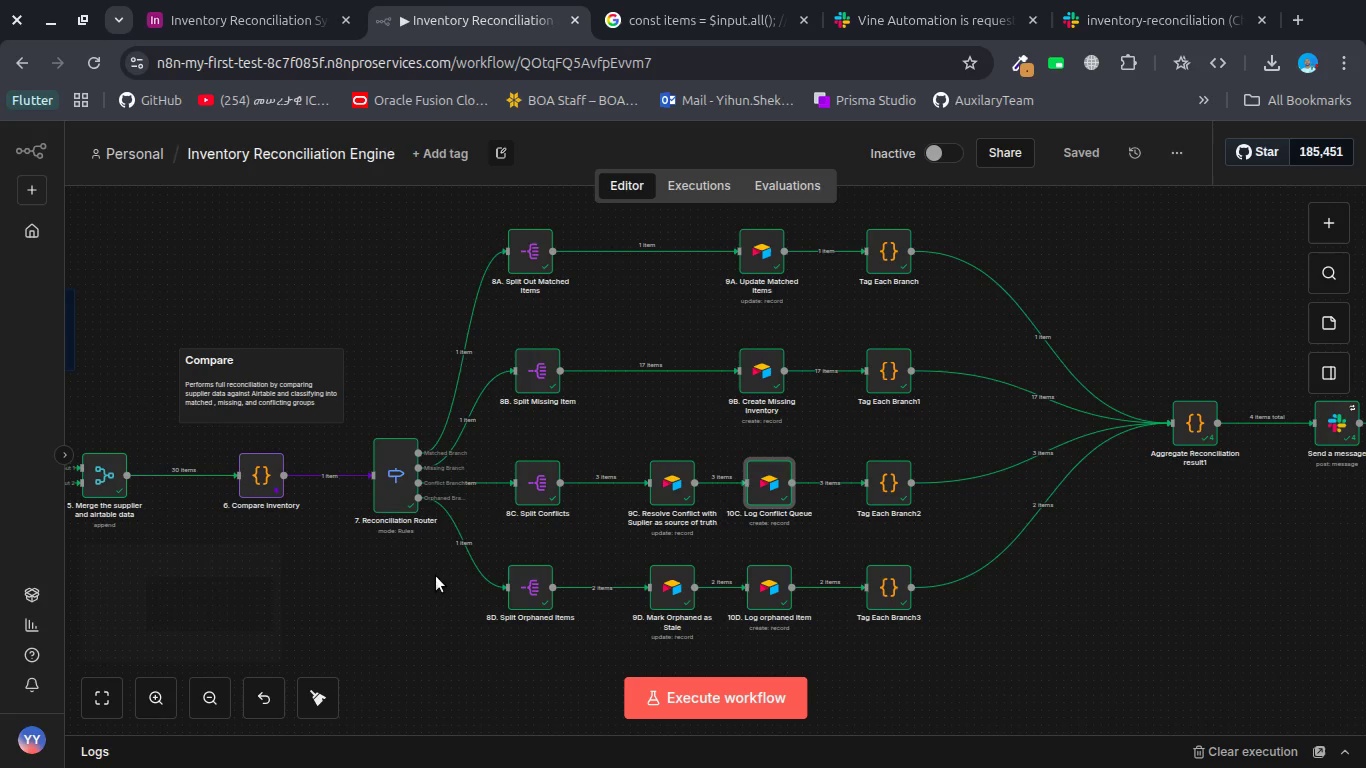 
mouse_move([139, 680])
 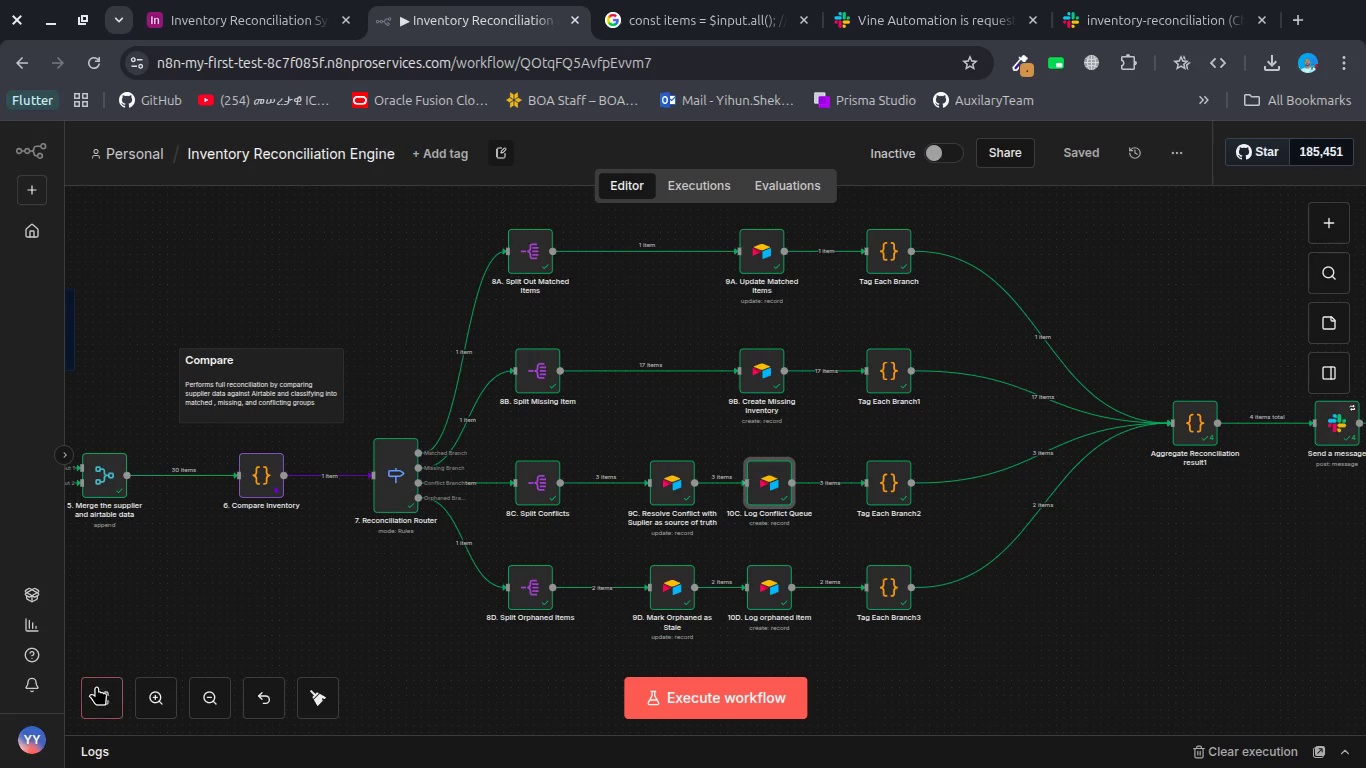 
left_click([107, 686])
 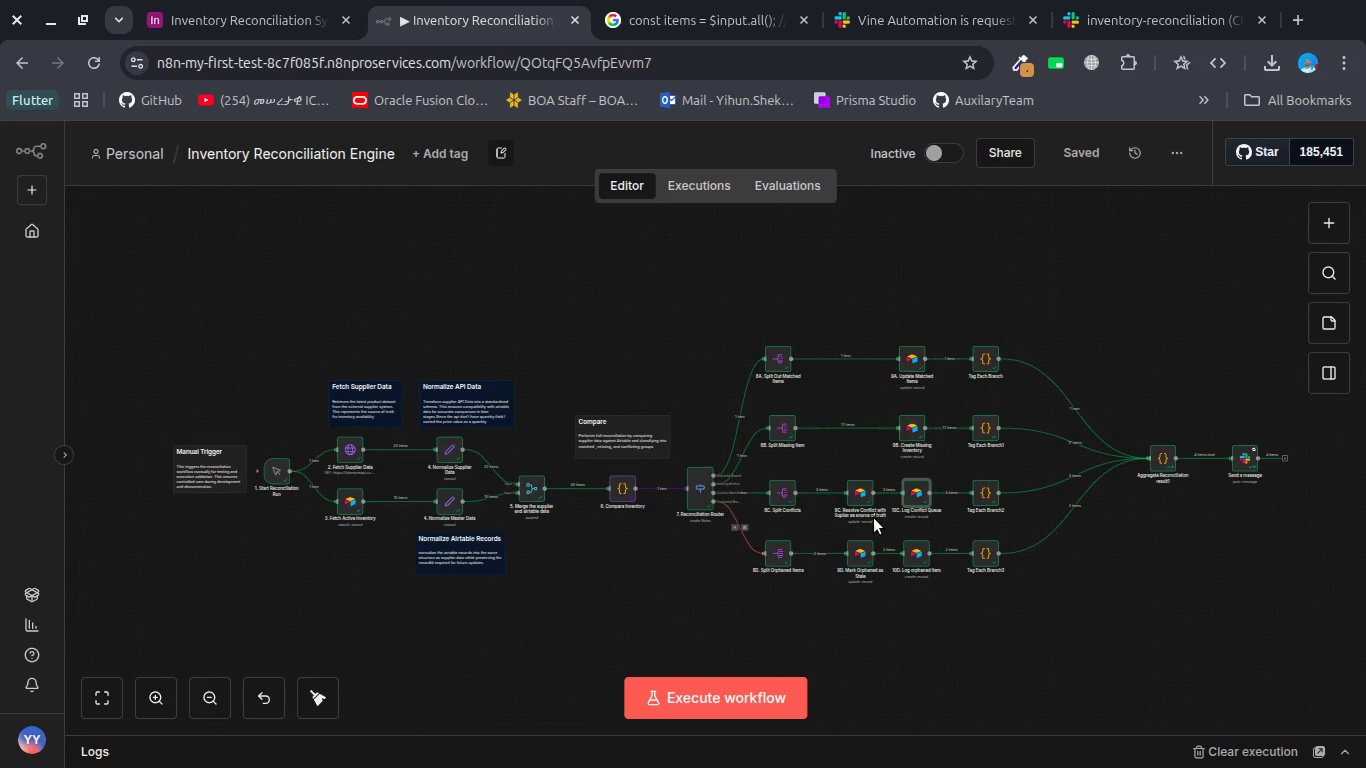 
hold_key(key=MetaLeft, duration=0.47)
 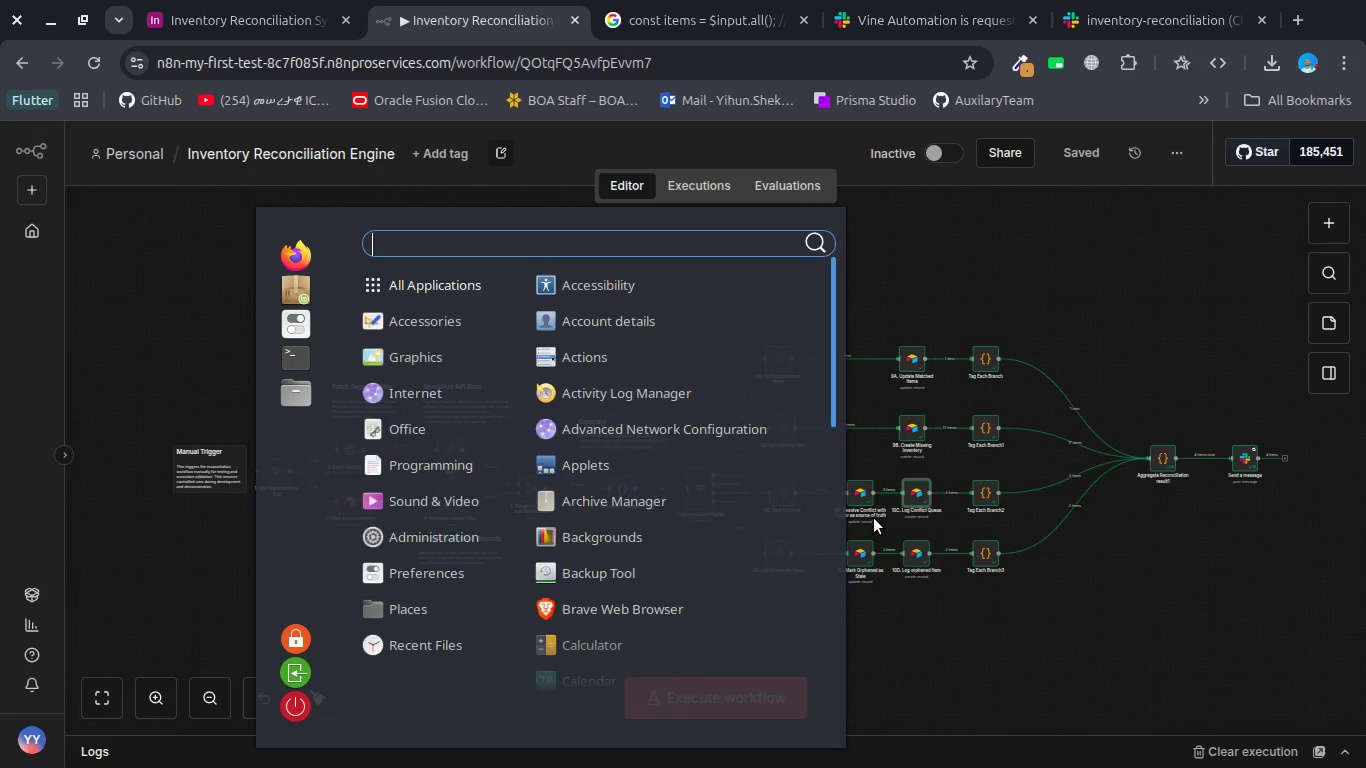 
type(scre)
 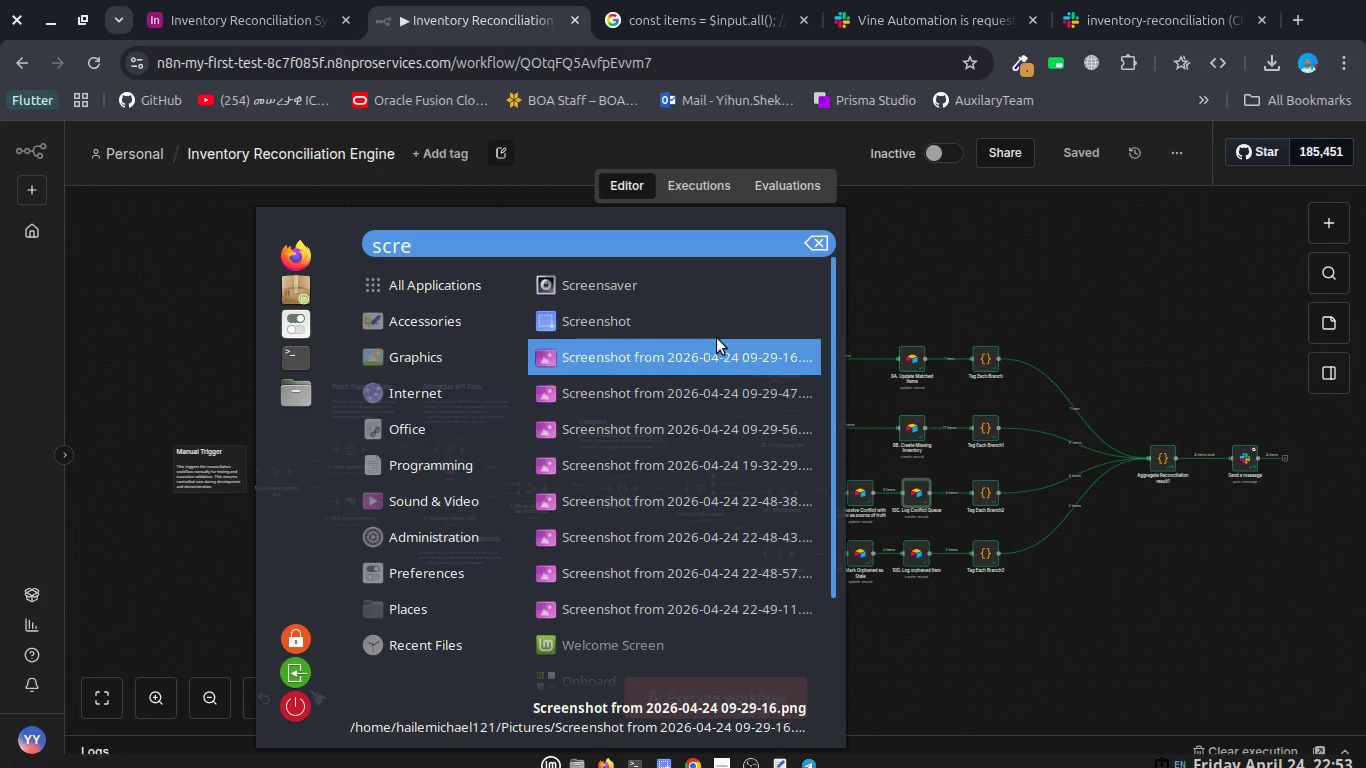 
left_click([717, 330])
 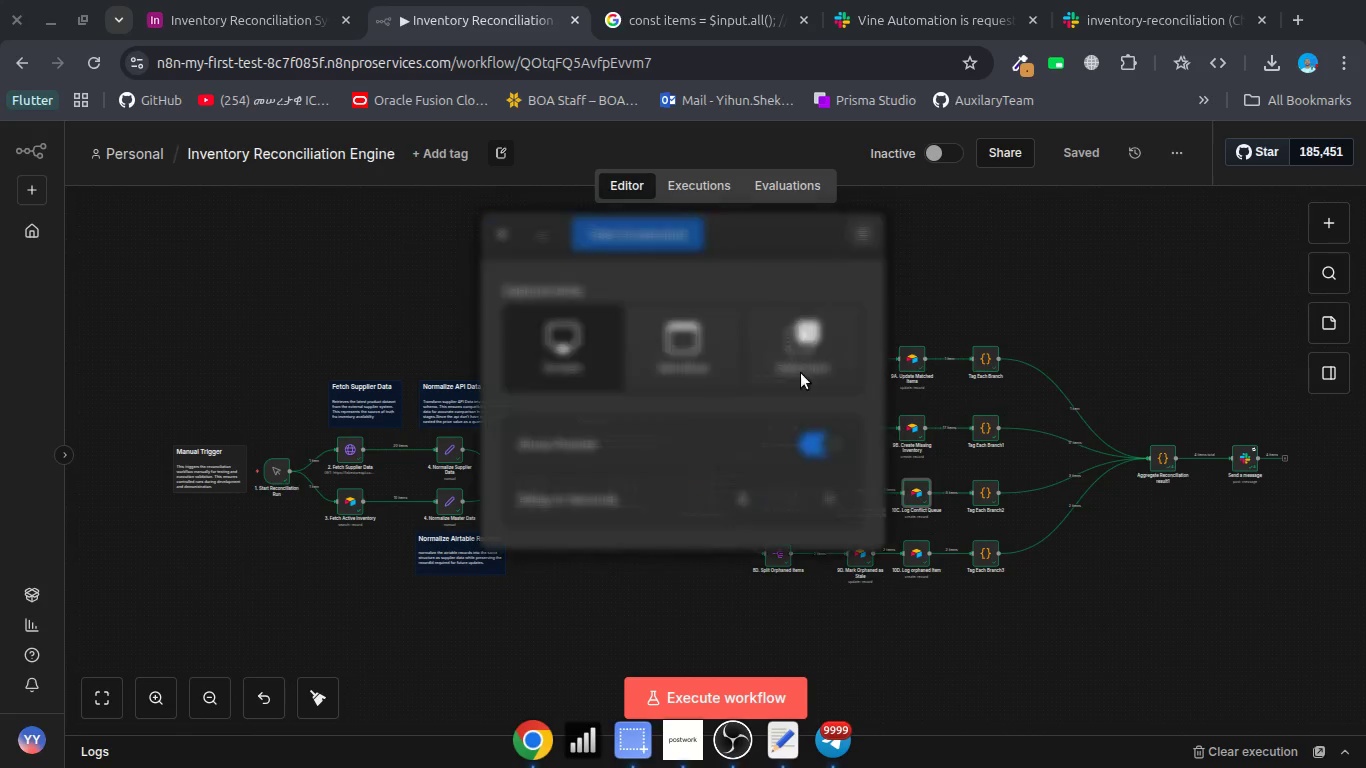 
left_click([797, 359])
 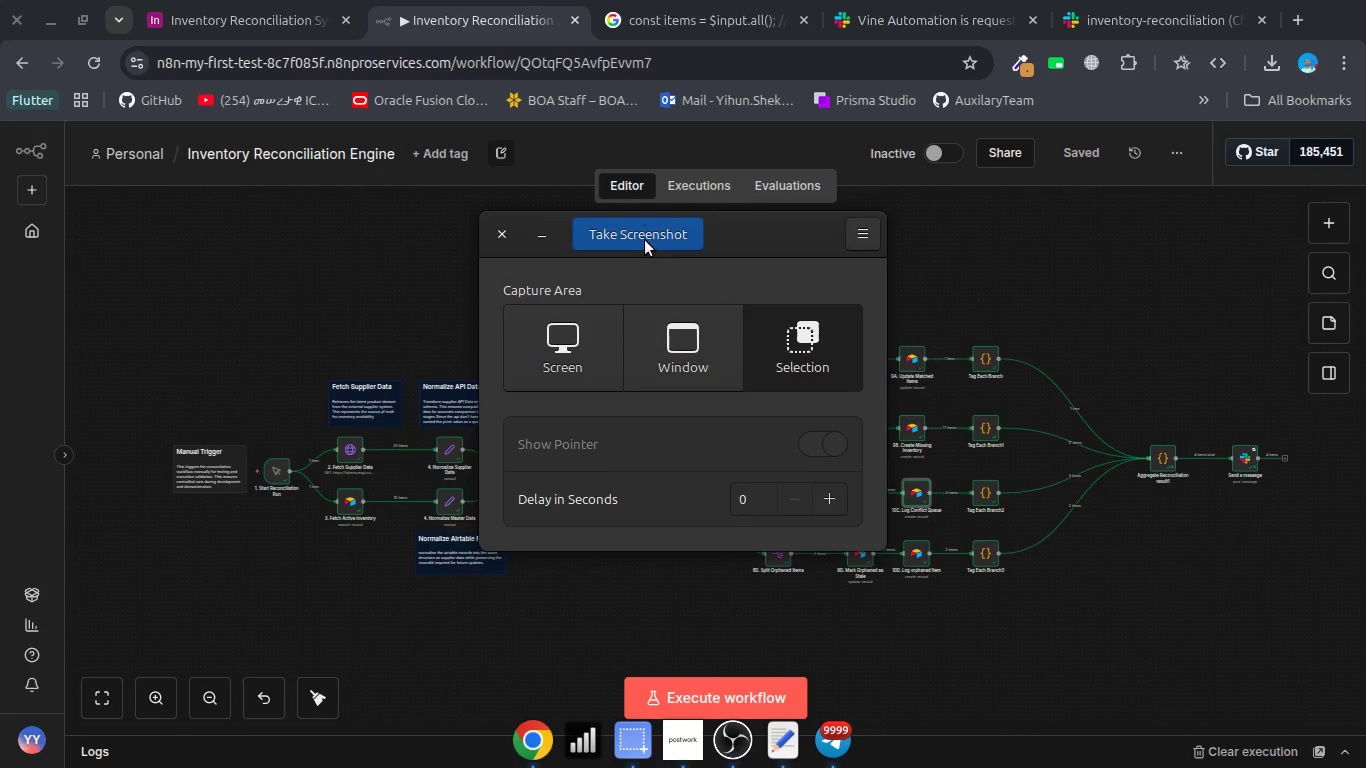 
left_click([645, 234])
 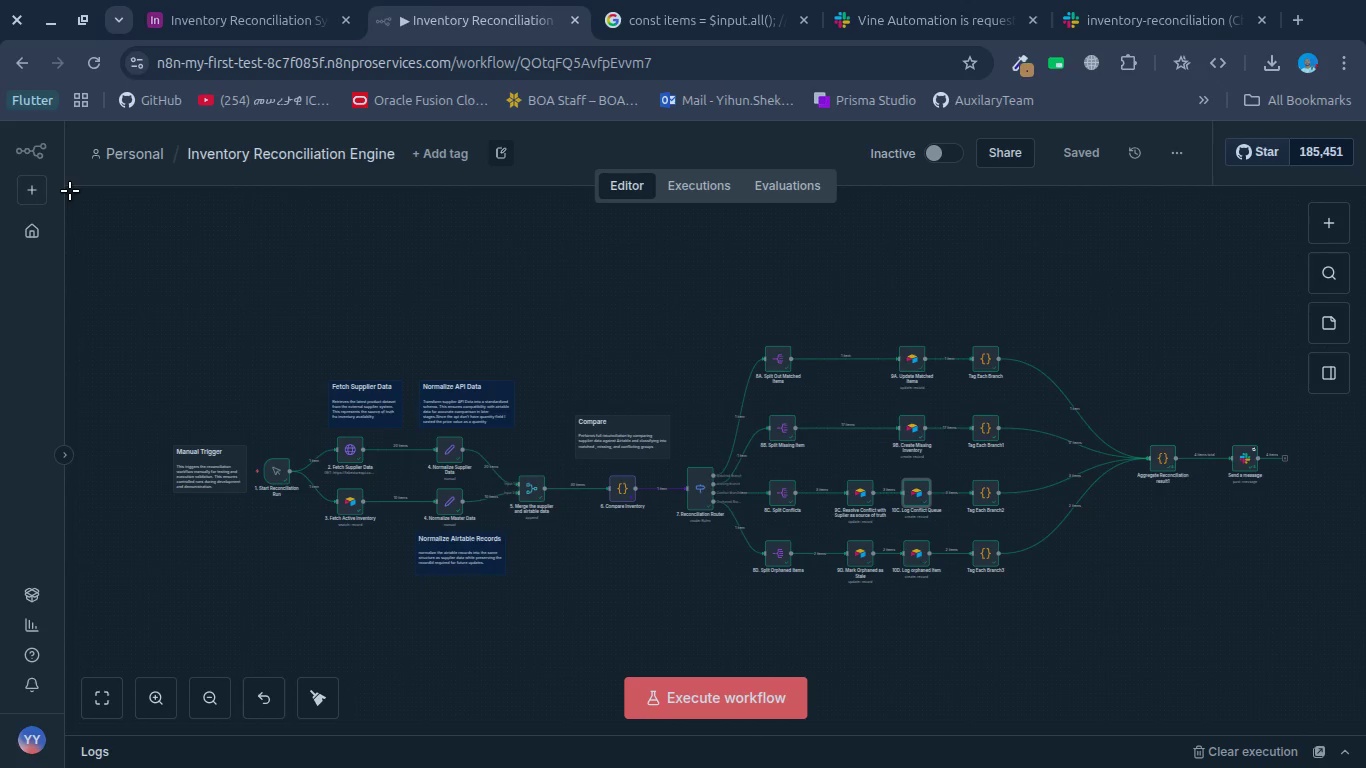 
left_click_drag(start_coordinate=[111, 297], to_coordinate=[1365, 621])
 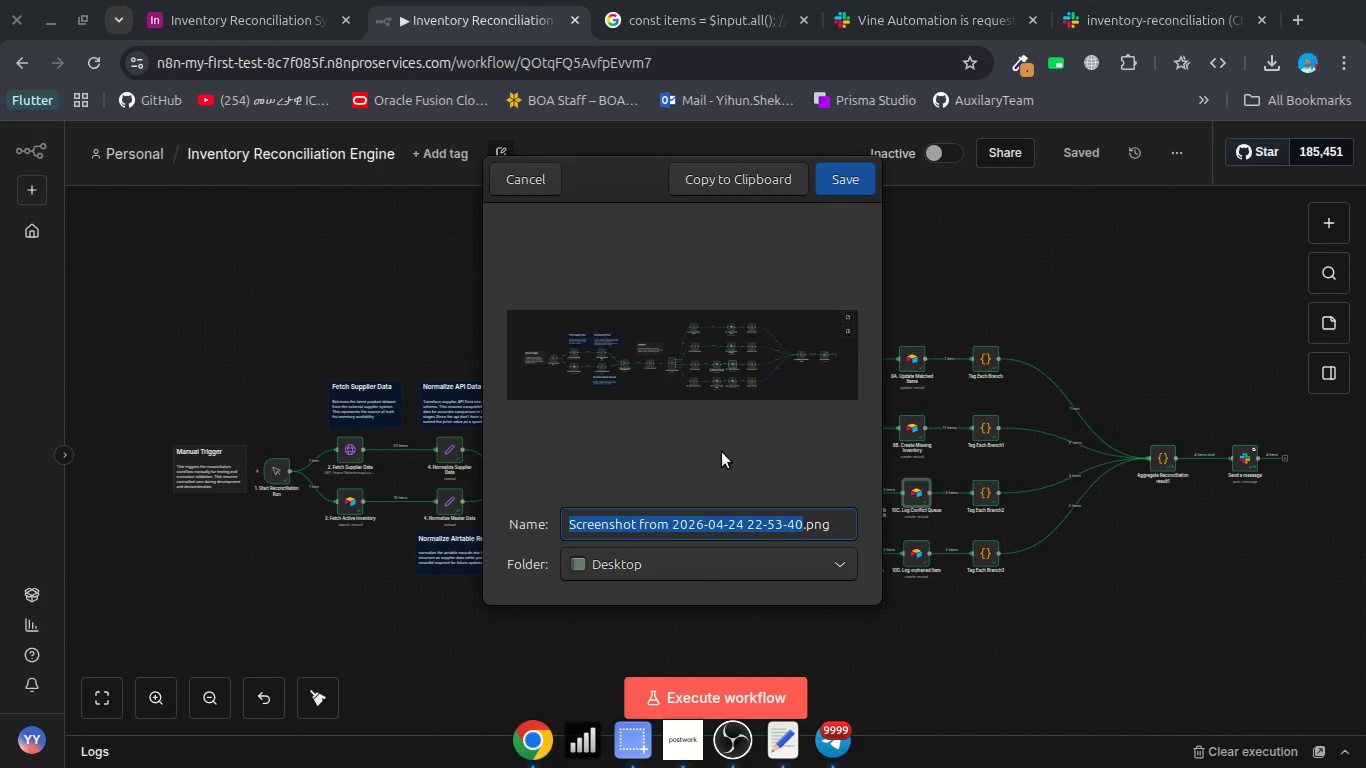 
left_click([828, 181])
 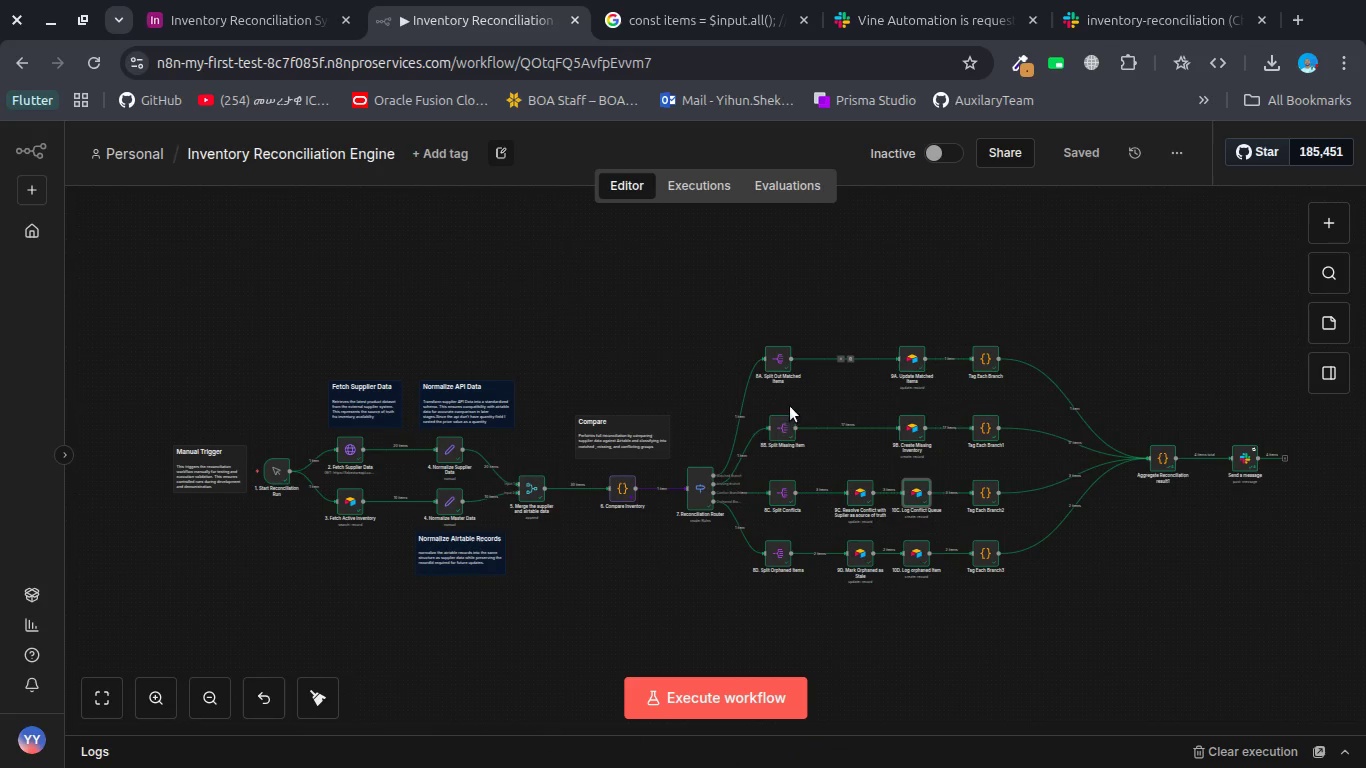 
key(Alt+Tab)
 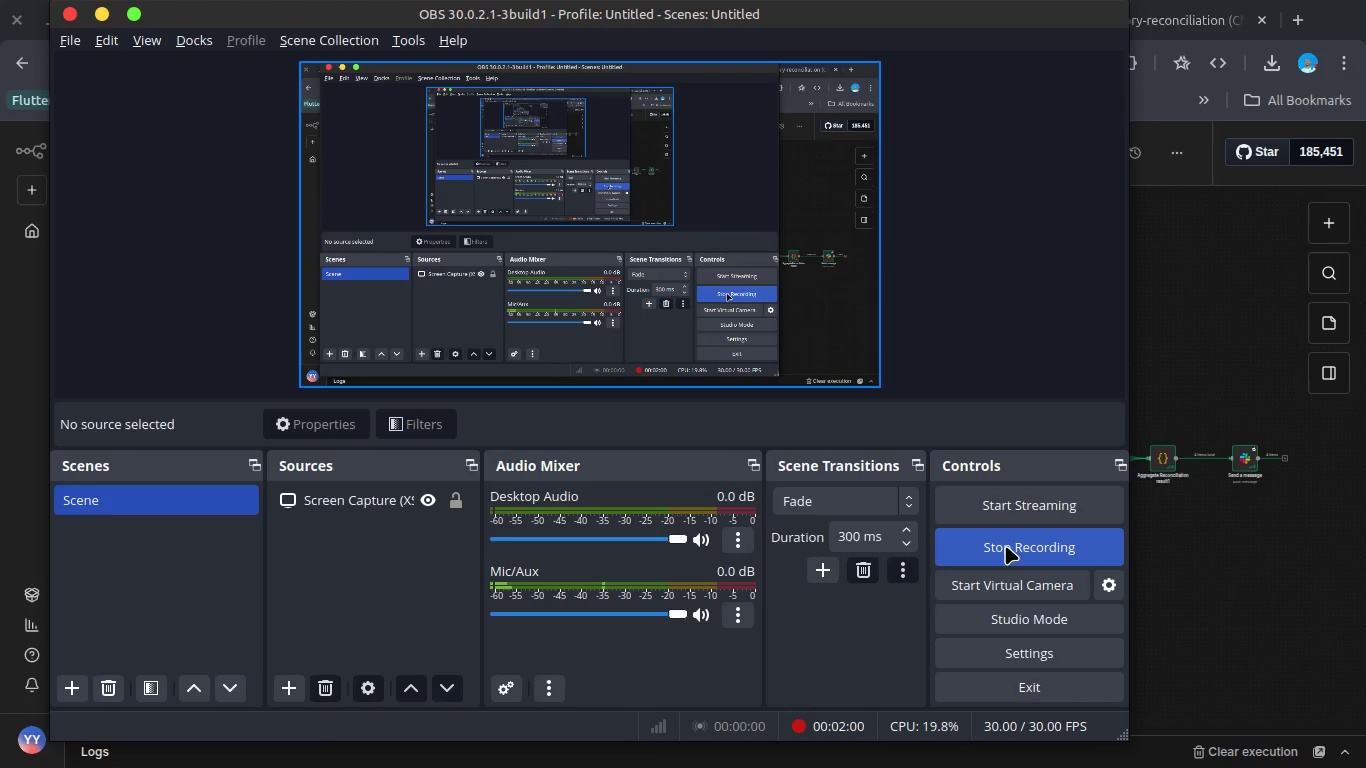 
key(Alt+AltLeft)
 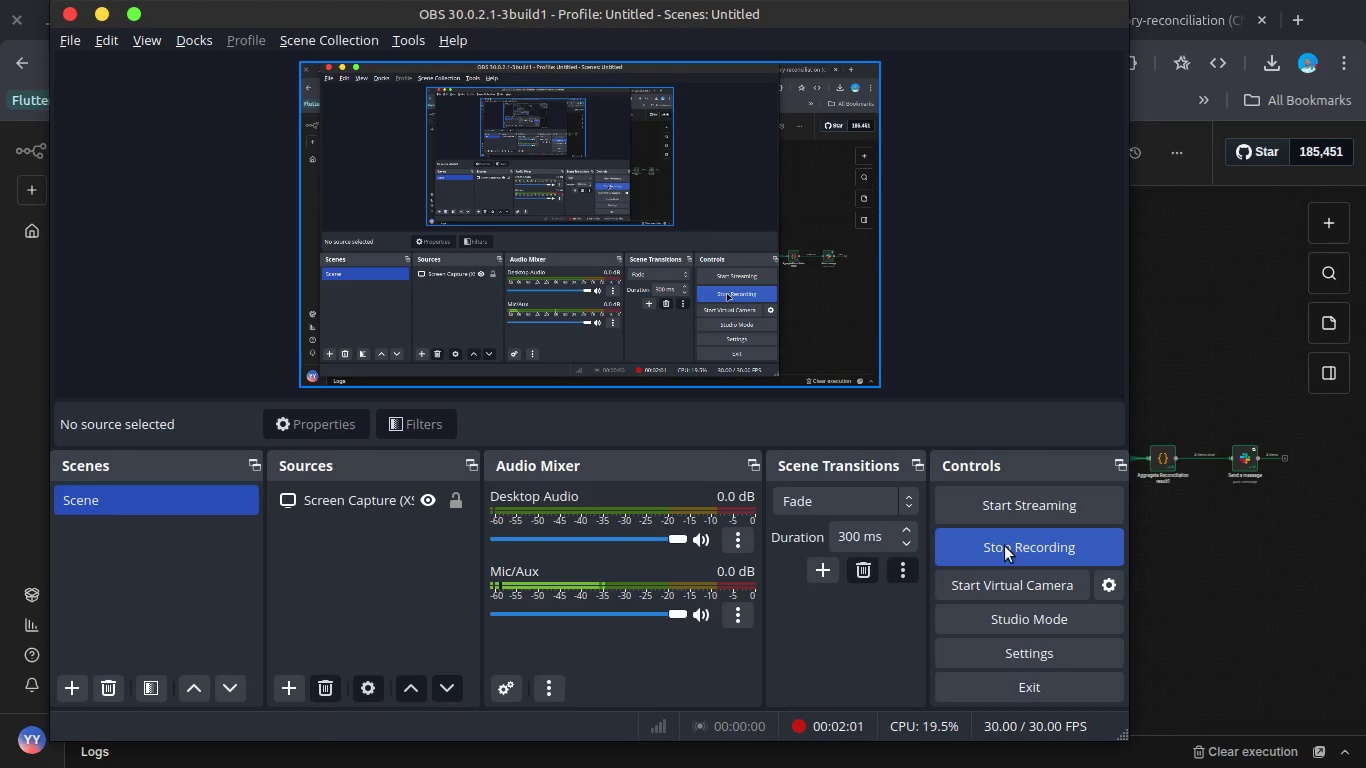 
key(Alt+Tab)
 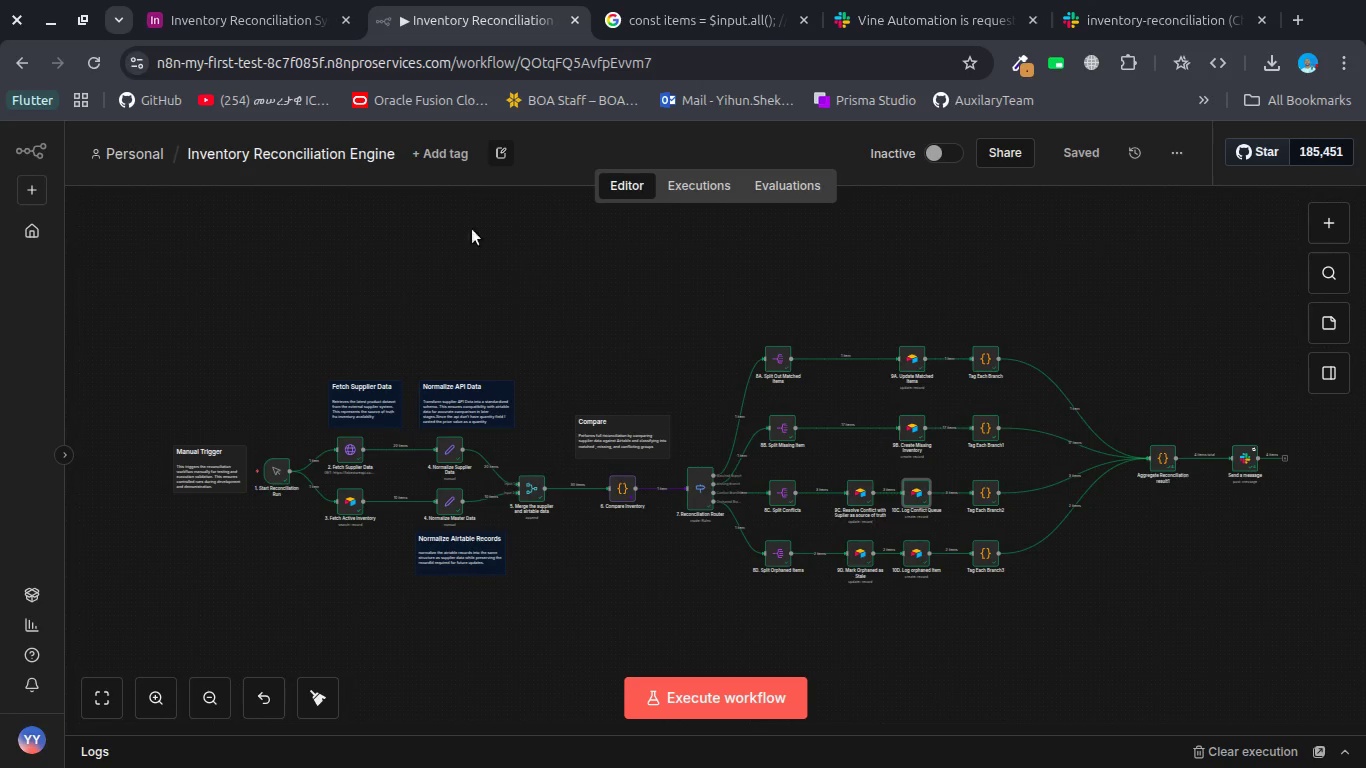 
left_click([299, 30])
 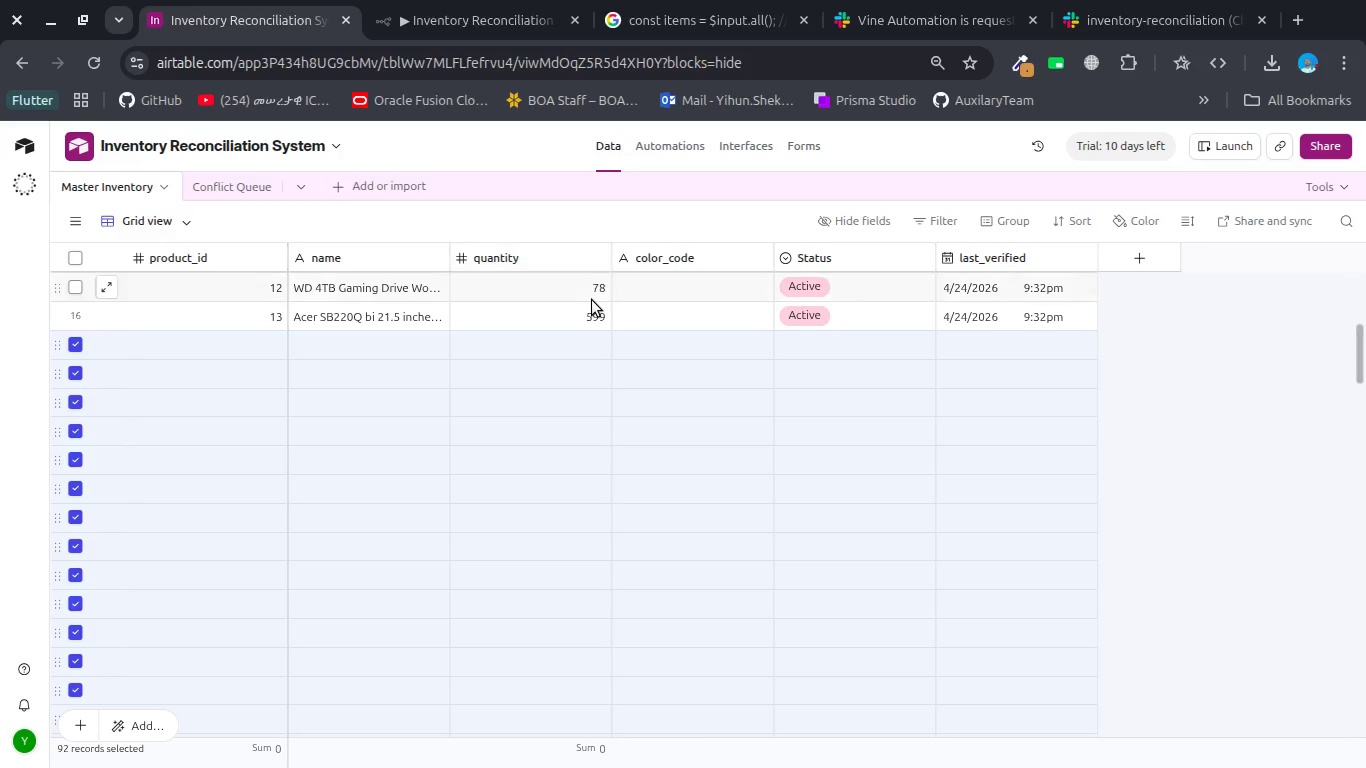 
scroll: coordinate [592, 300], scroll_direction: down, amount: 13.0
 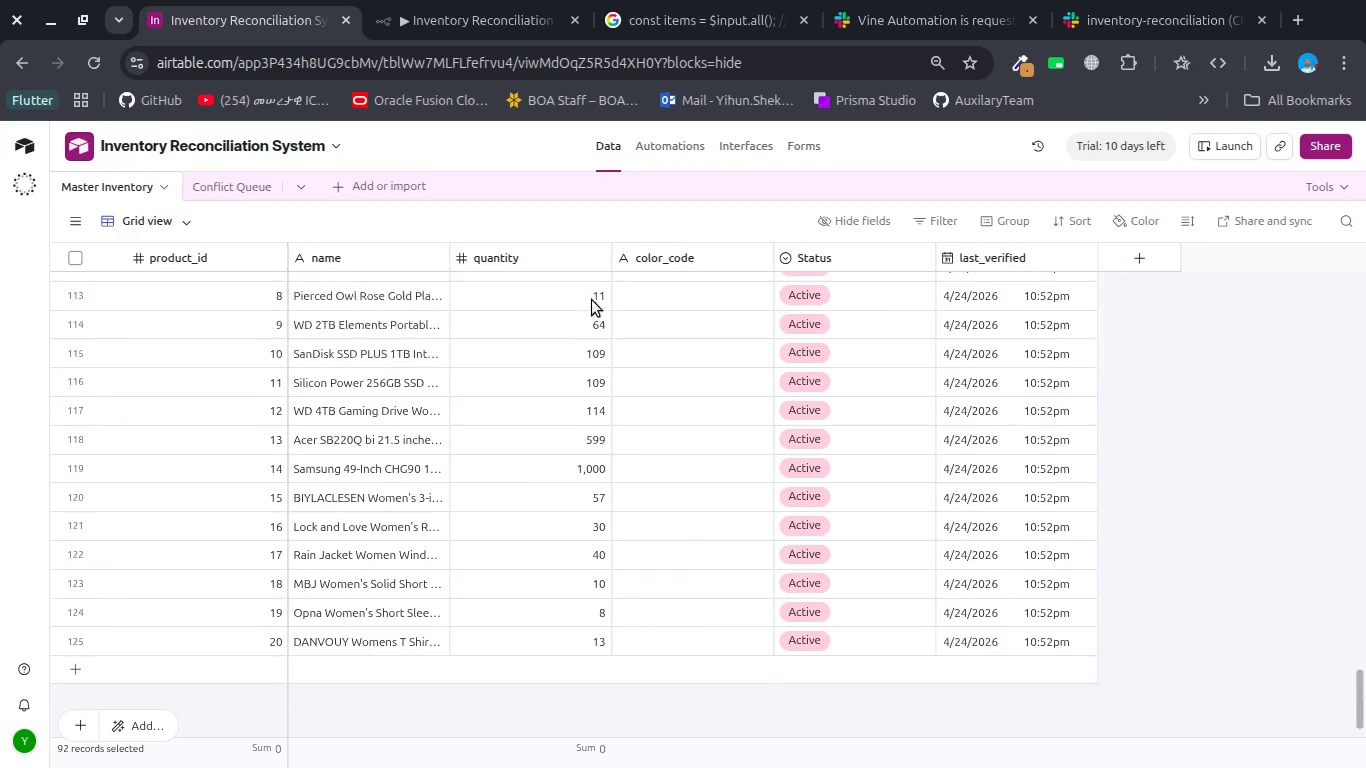 
scroll: coordinate [592, 300], scroll_direction: up, amount: 1.0
 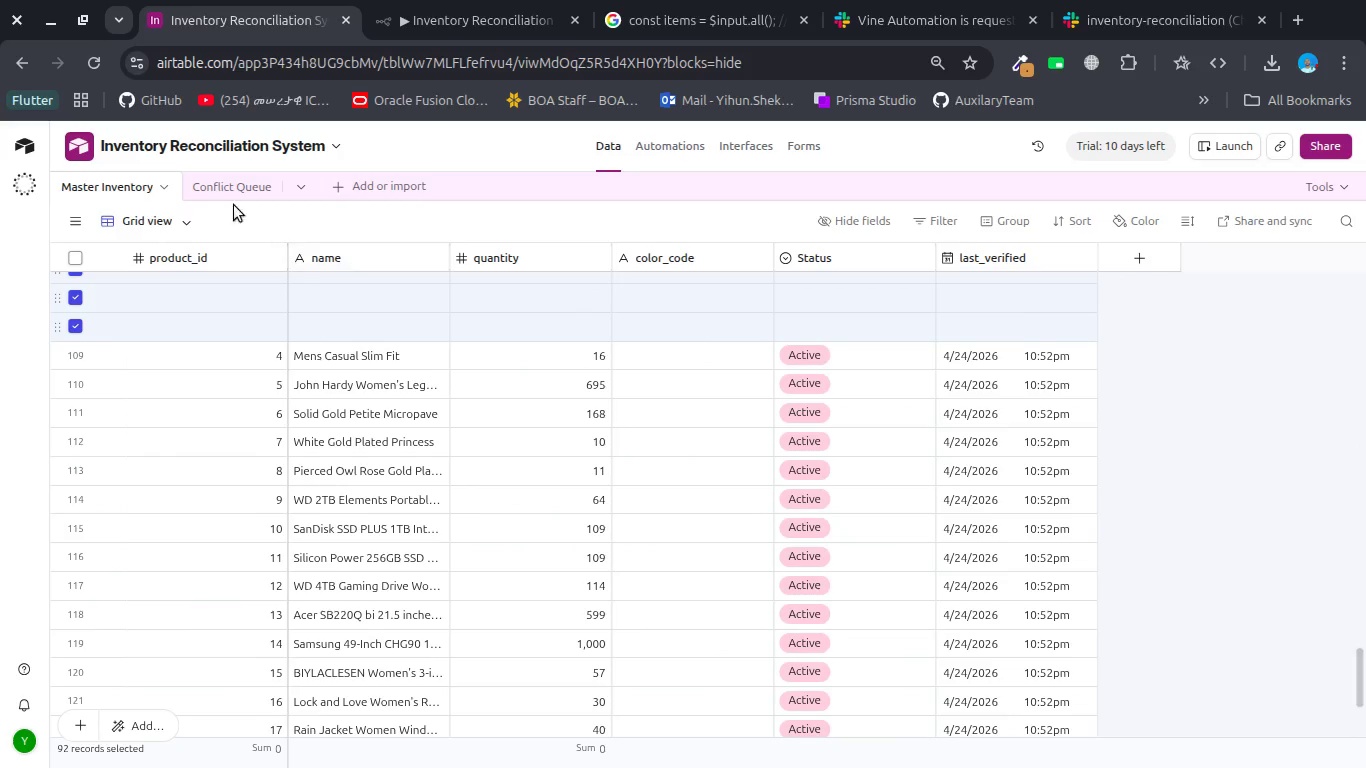 
left_click([223, 192])
 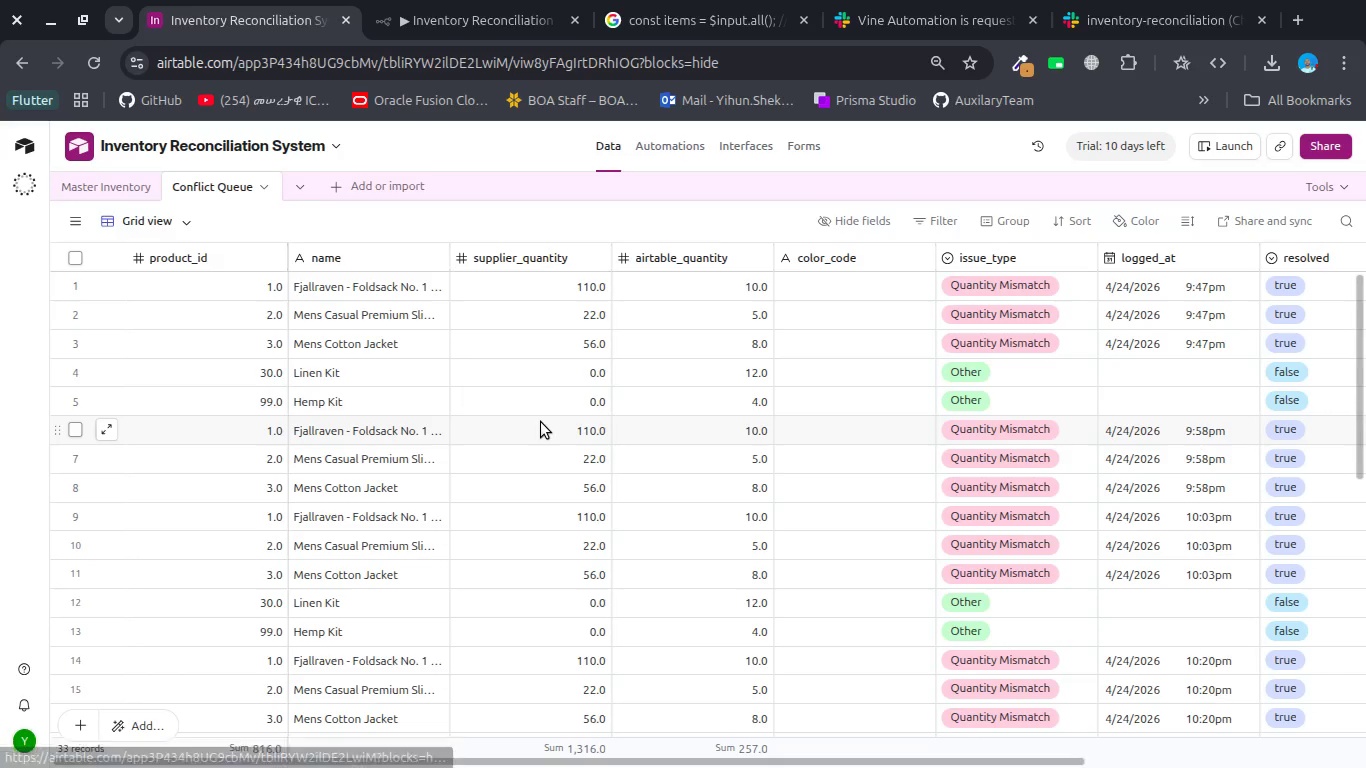 
scroll: coordinate [541, 422], scroll_direction: down, amount: 4.0
 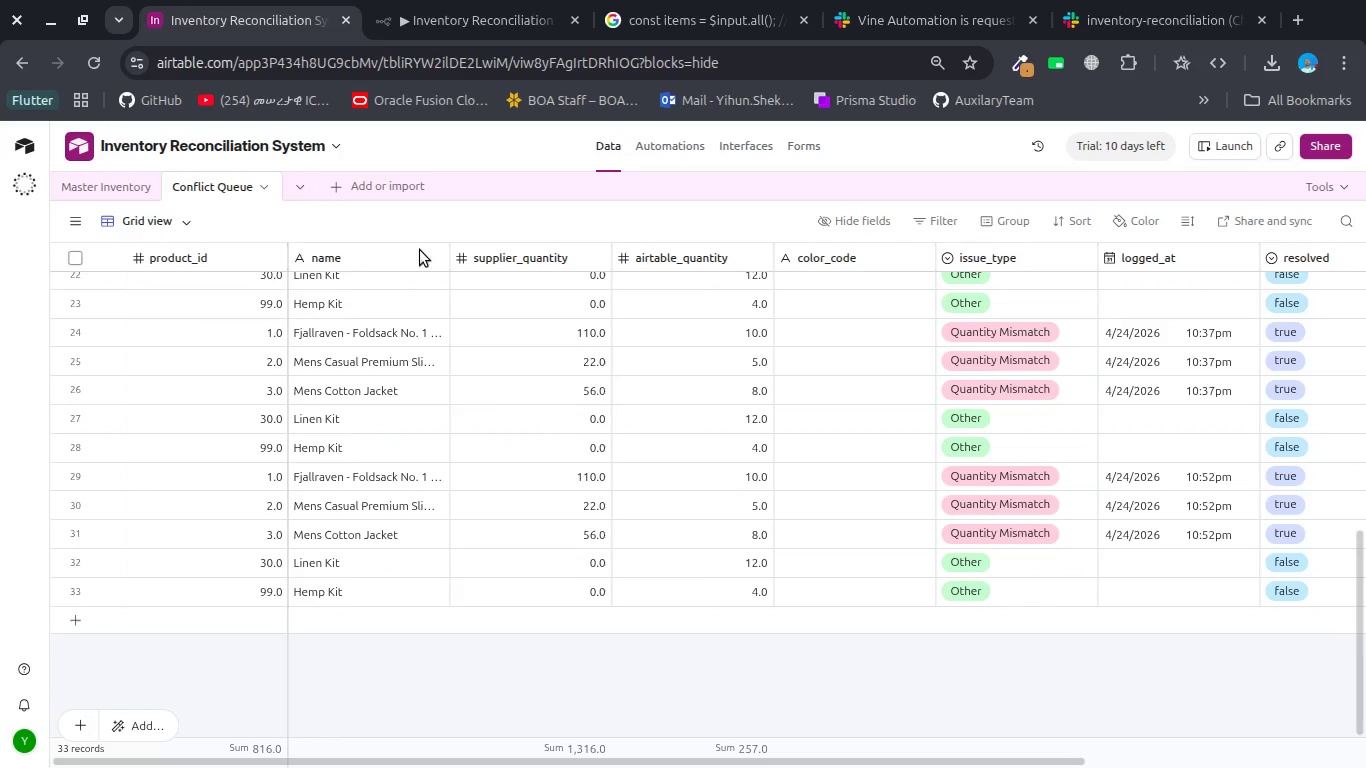 
key(Alt+Tab)
 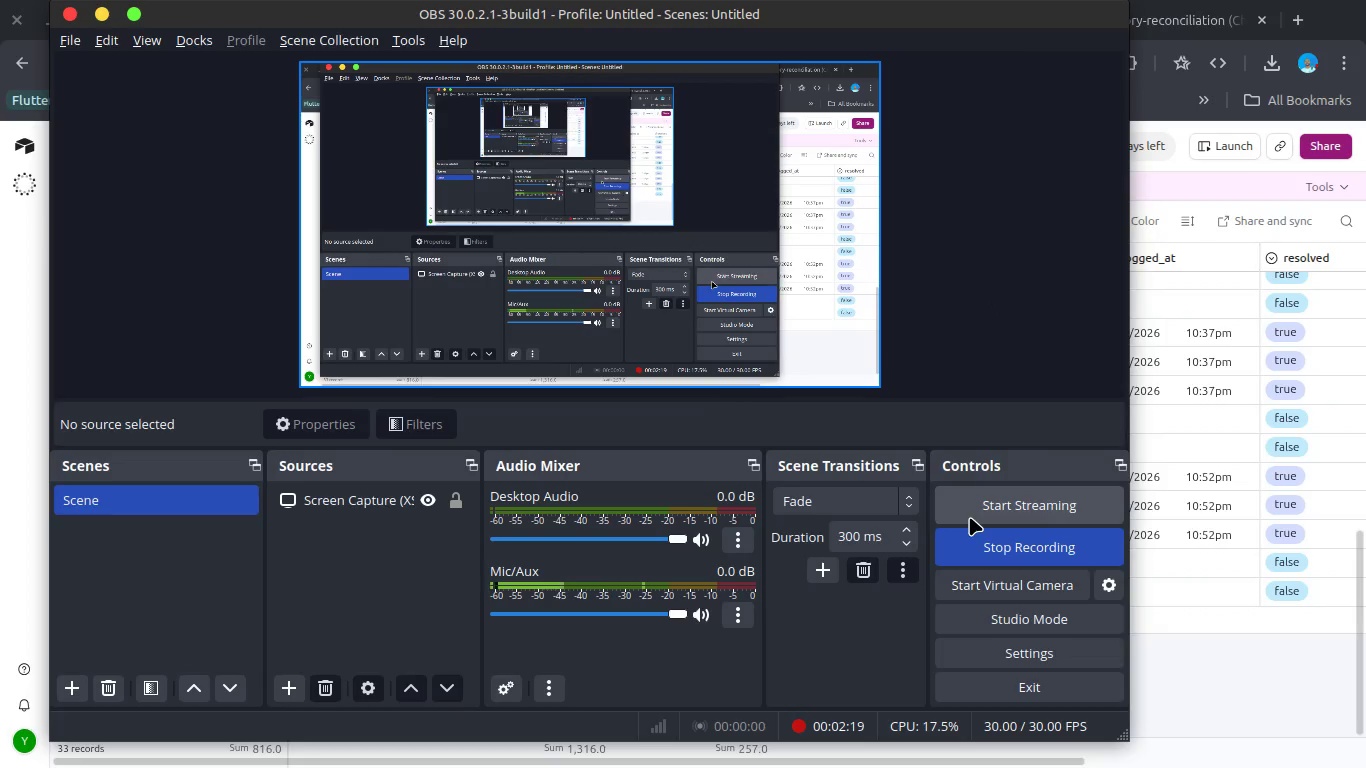 
left_click([973, 542])
 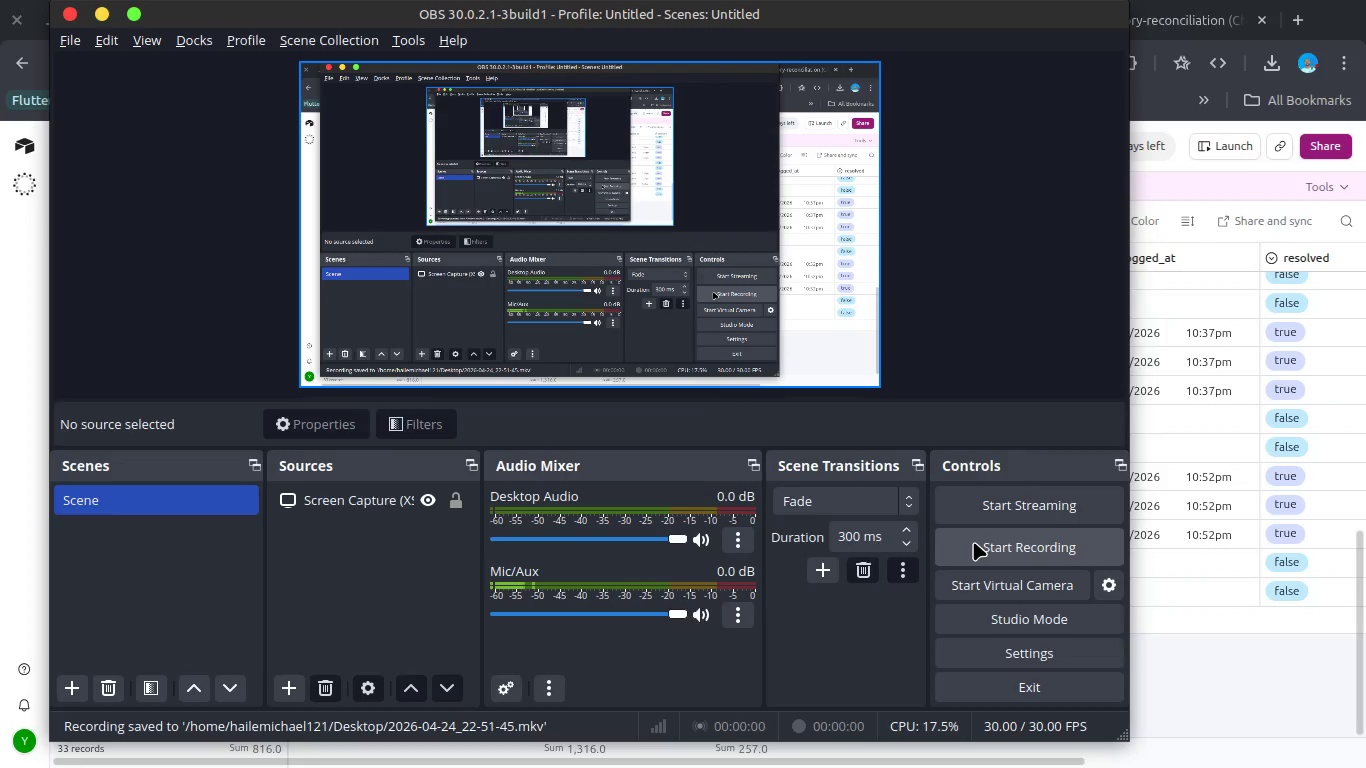 
key(Alt+Tab)
 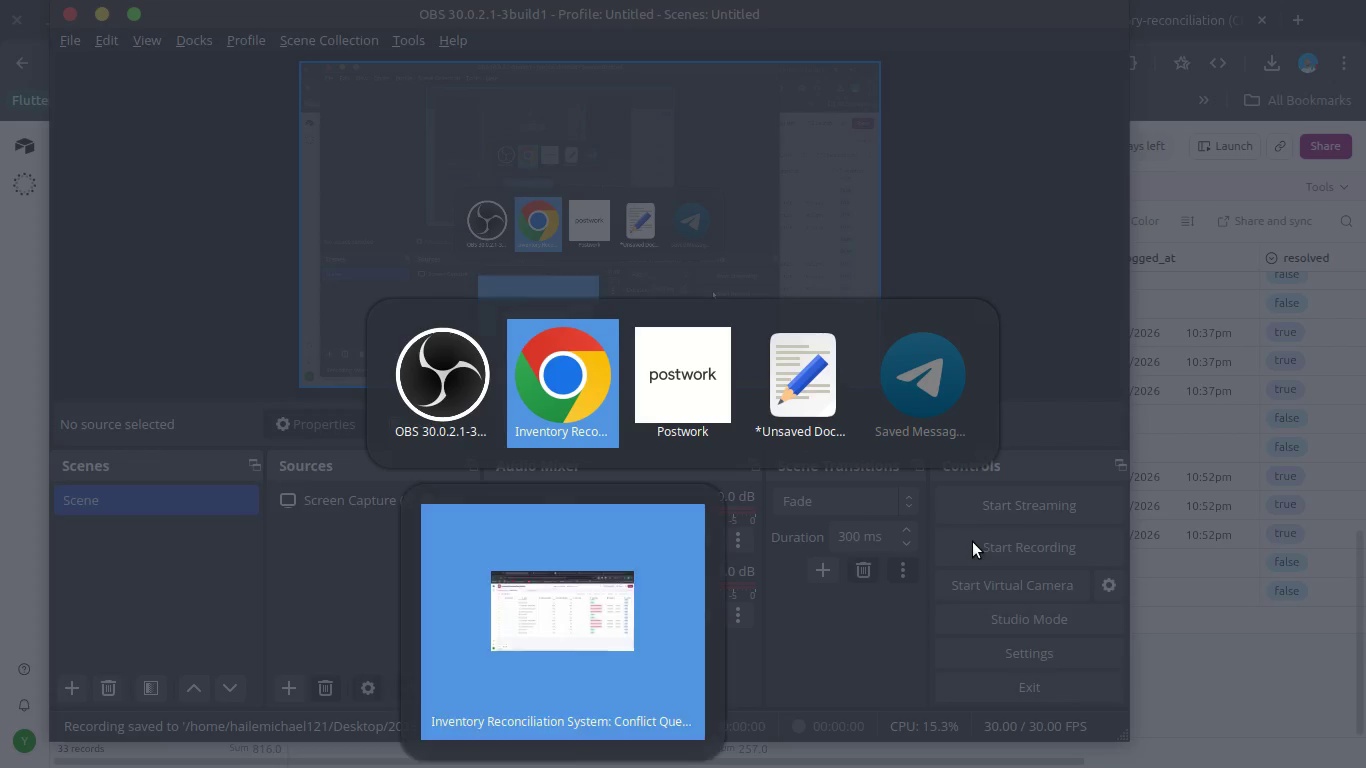 
key(Alt+Tab)